 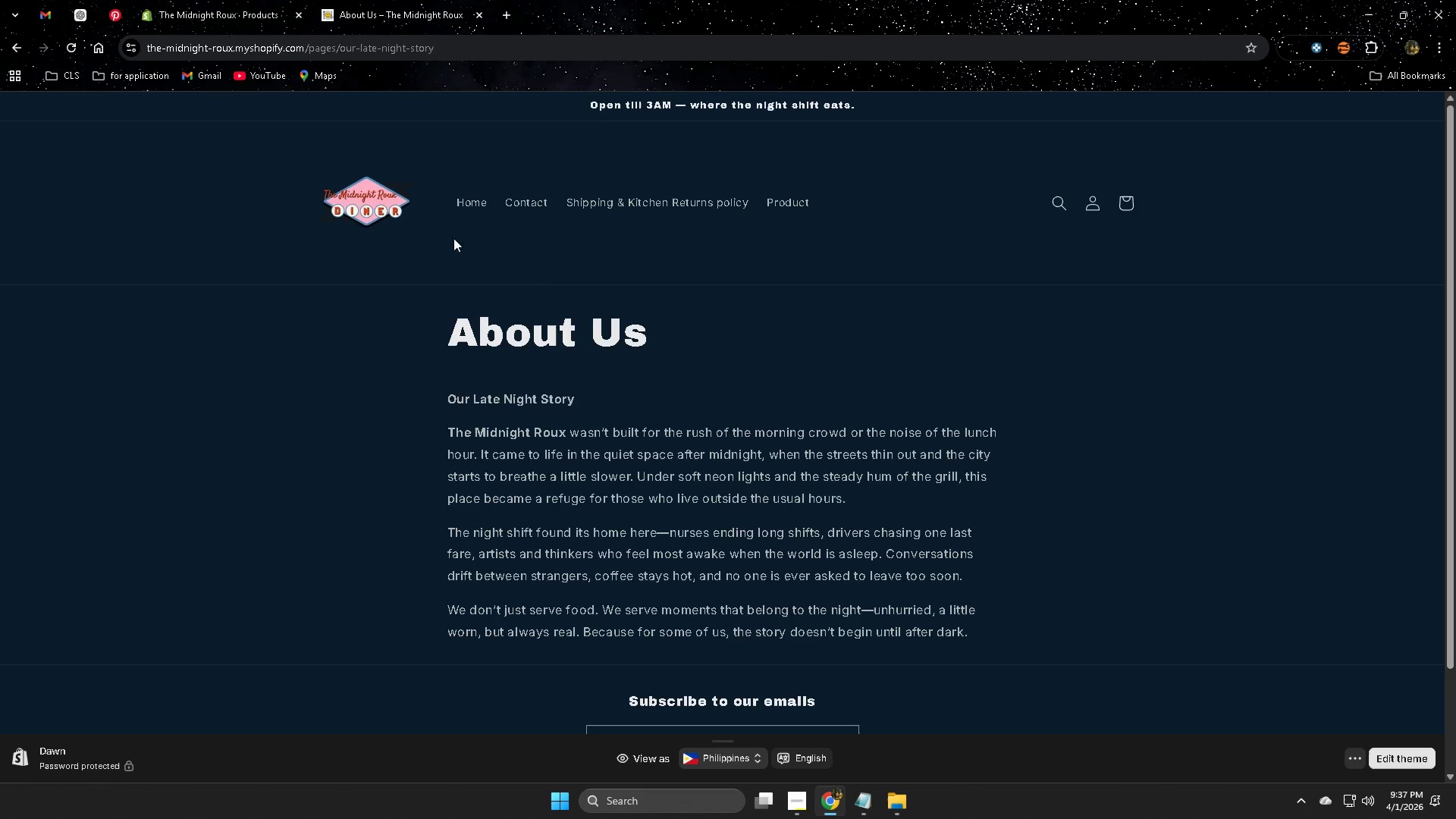 
left_click([473, 204])
 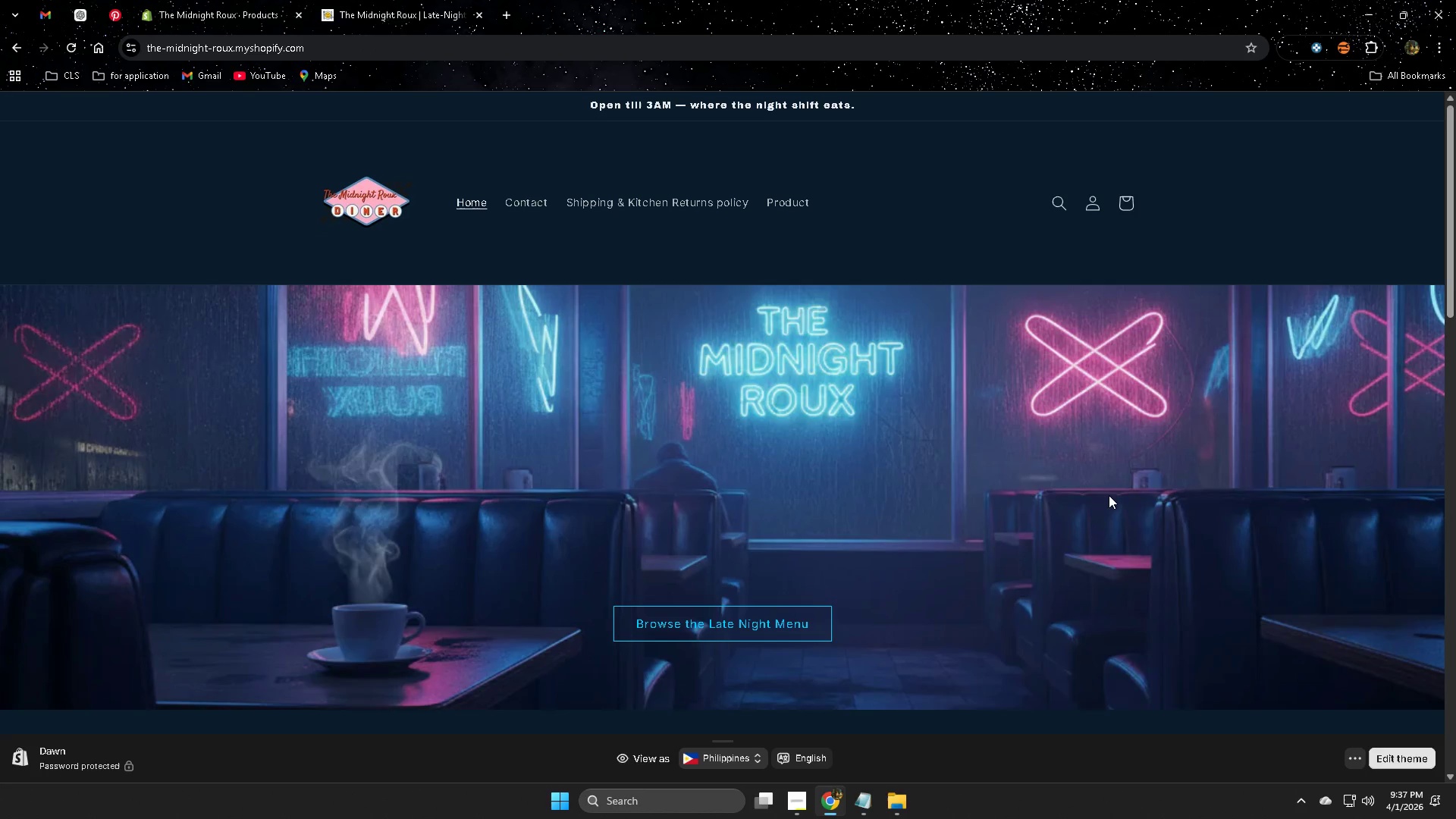 
scroll: coordinate [1104, 493], scroll_direction: none, amount: 0.0
 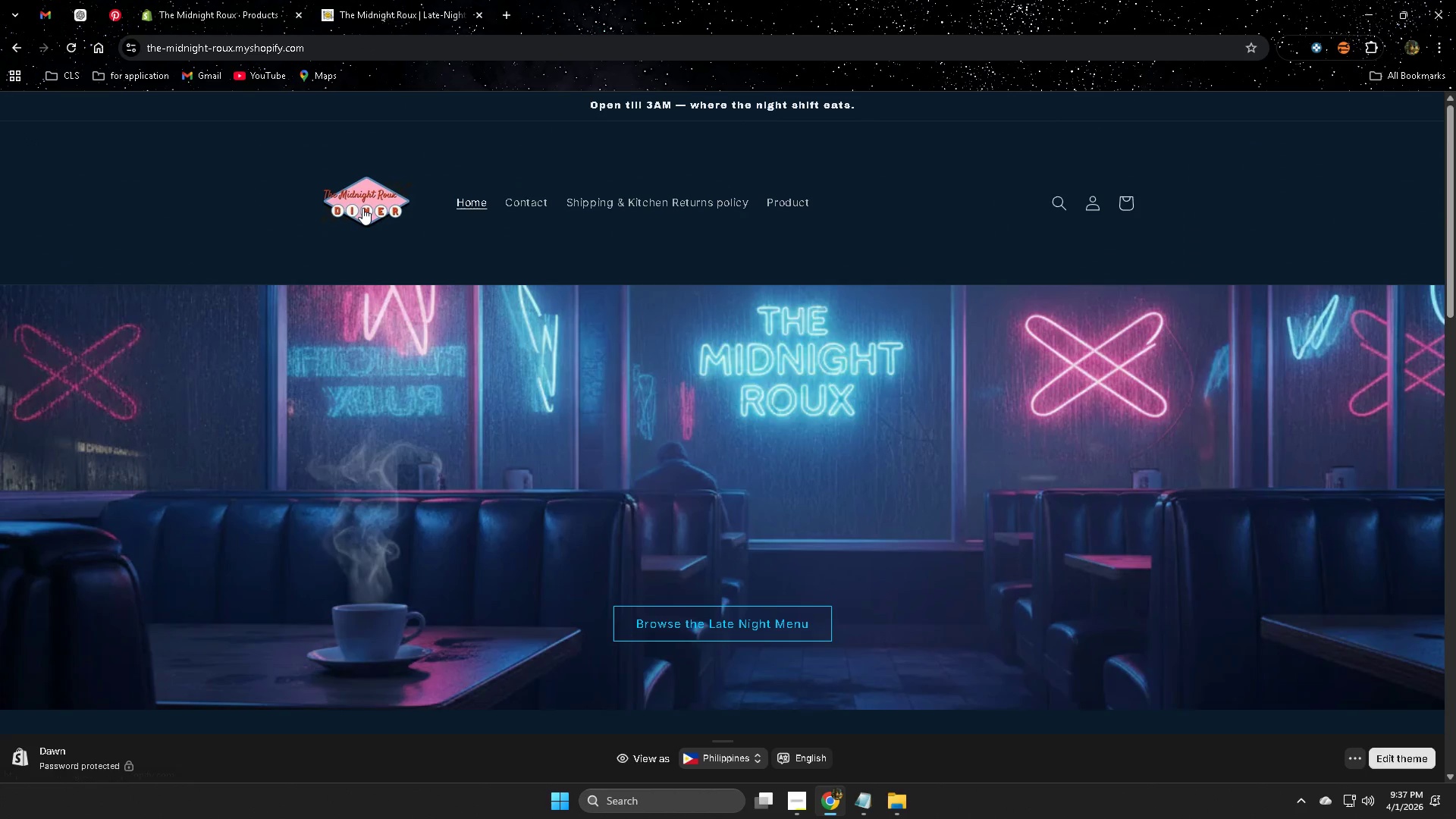 
left_click([362, 208])
 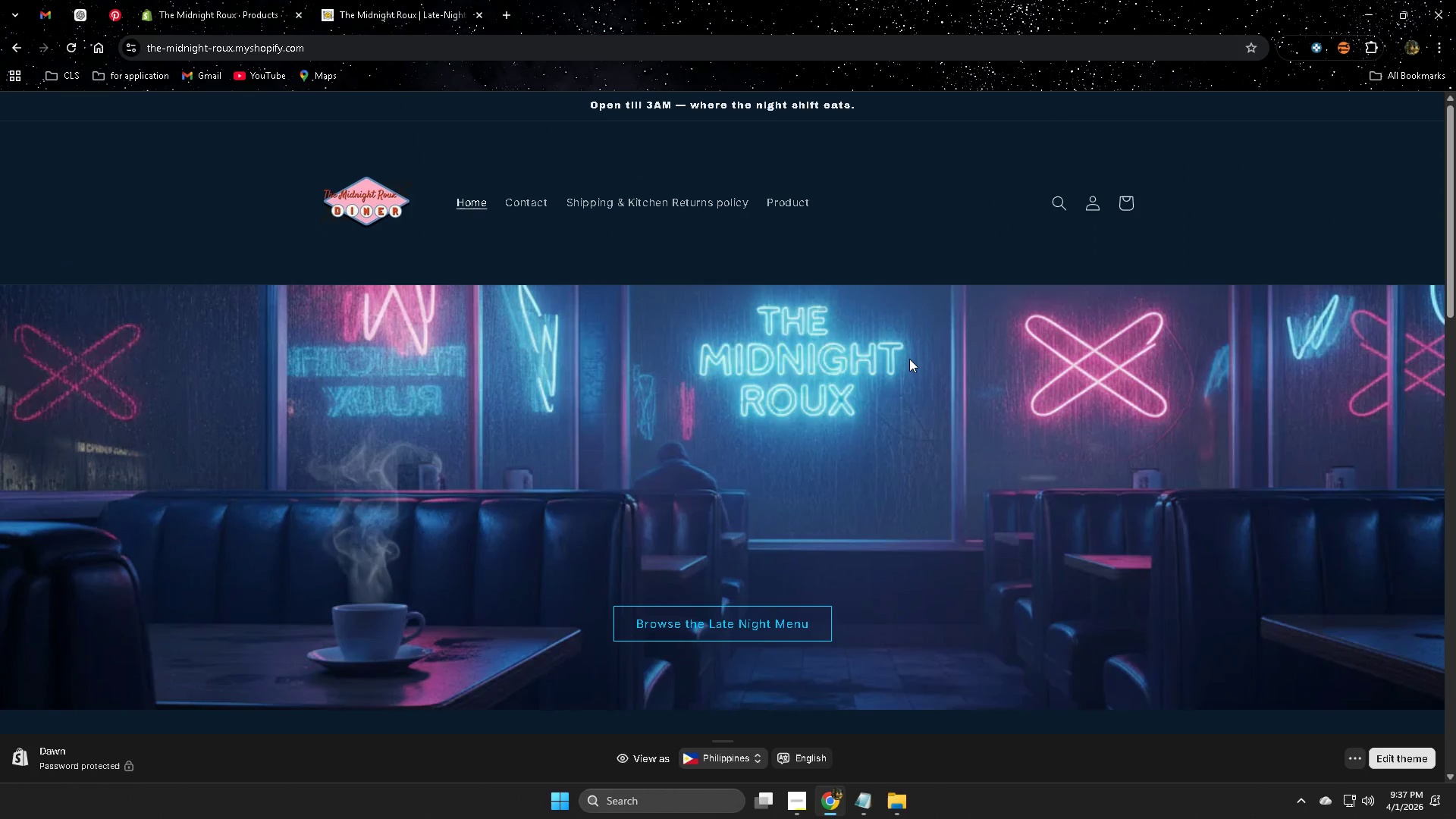 
scroll: coordinate [900, 356], scroll_direction: down, amount: 4.0
 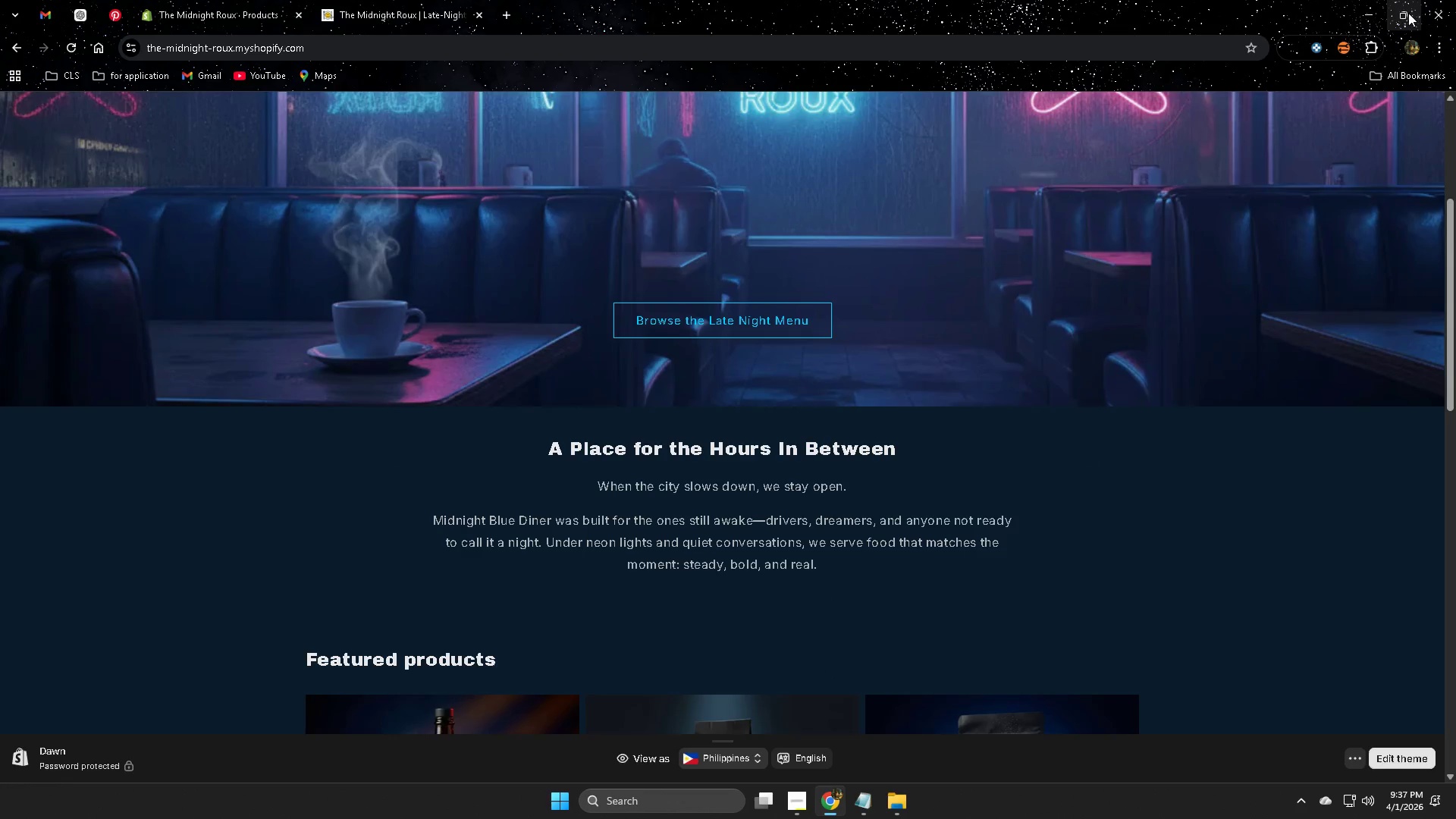 
left_click([1407, 14])
 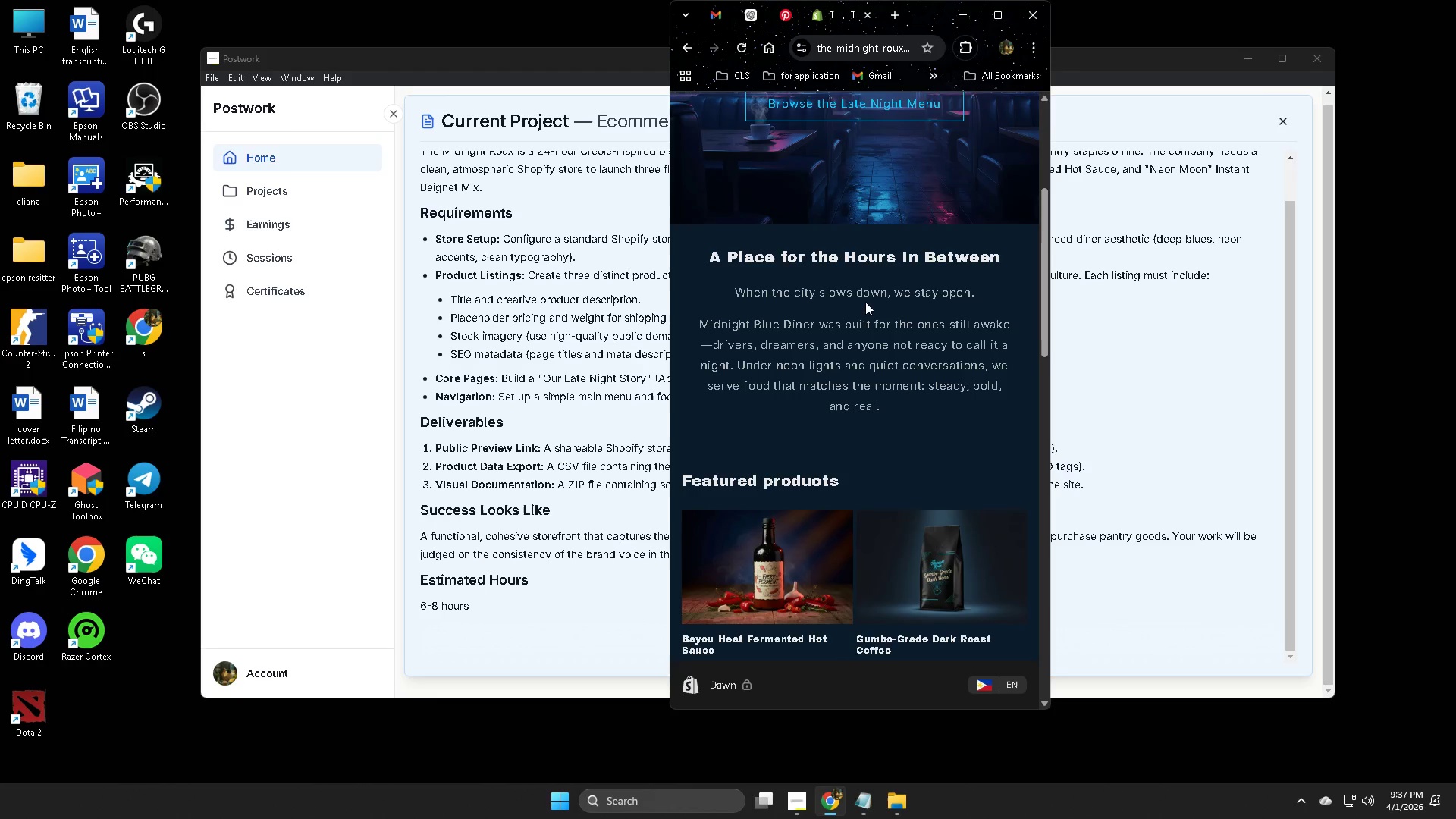 
scroll: coordinate [927, 296], scroll_direction: down, amount: 3.0
 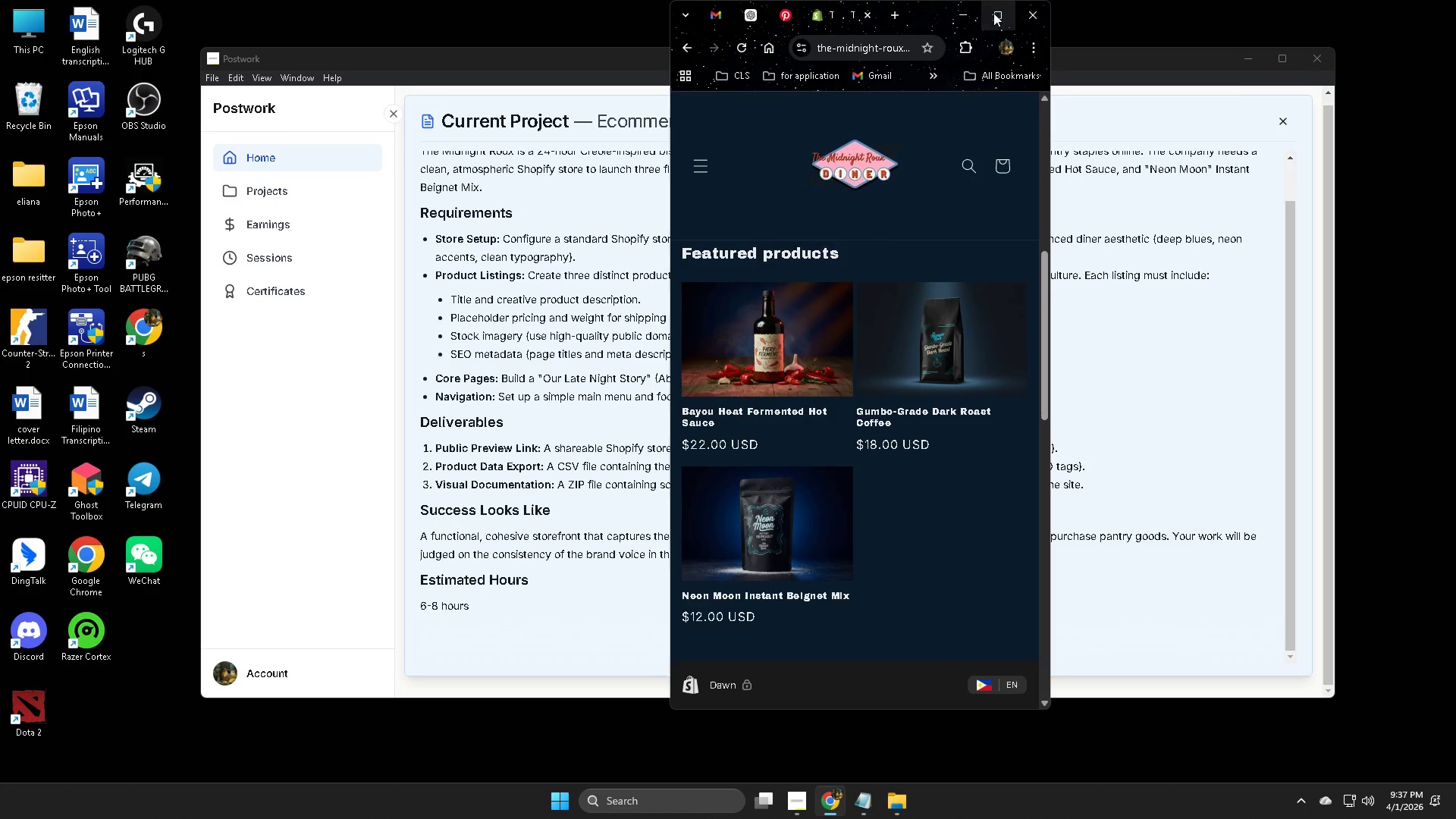 
left_click([994, 13])
 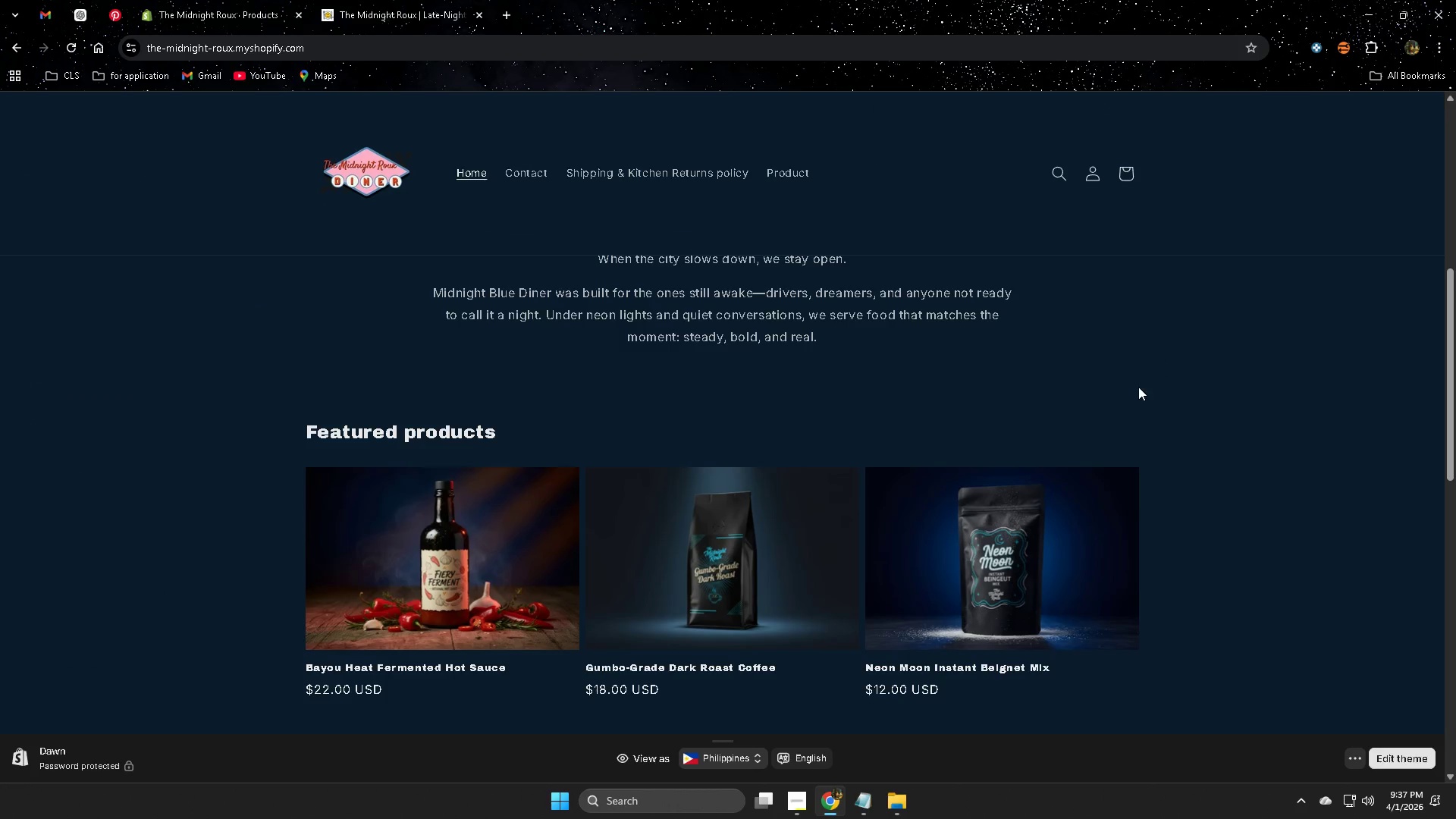 
scroll: coordinate [1254, 410], scroll_direction: up, amount: 2.0
 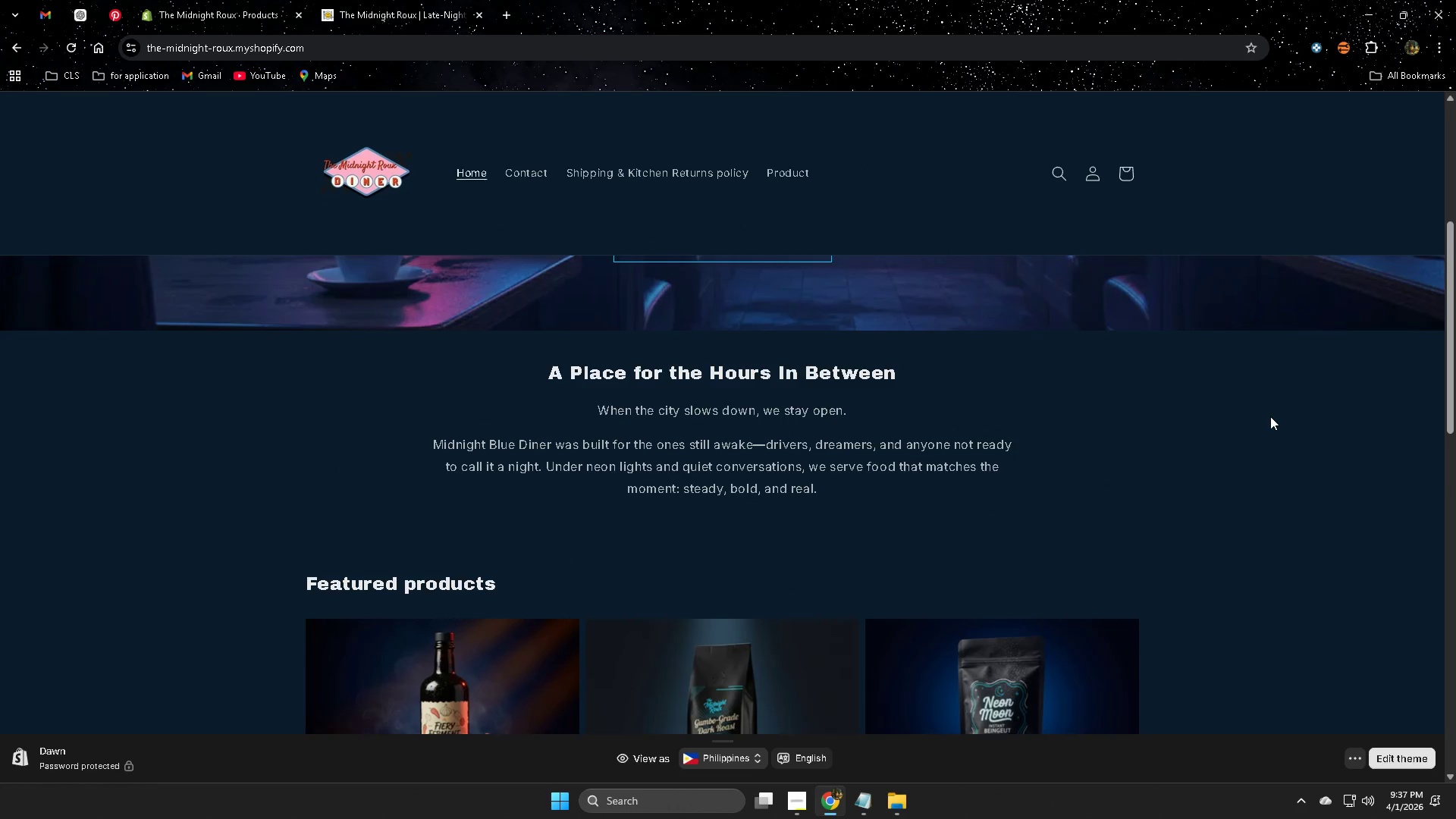 
wait(8.75)
 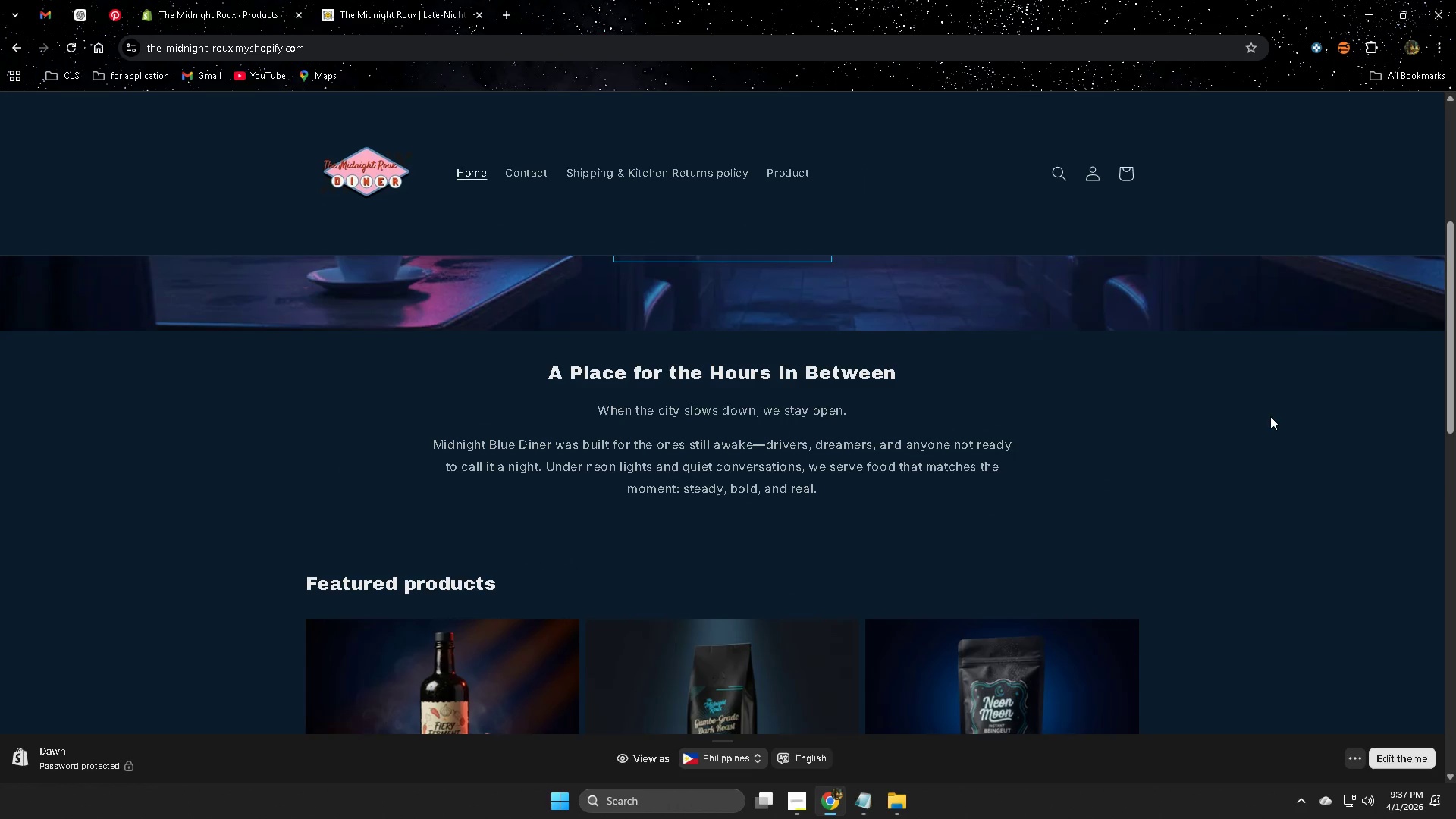 
scroll: coordinate [1296, 532], scroll_direction: down, amount: 7.0
 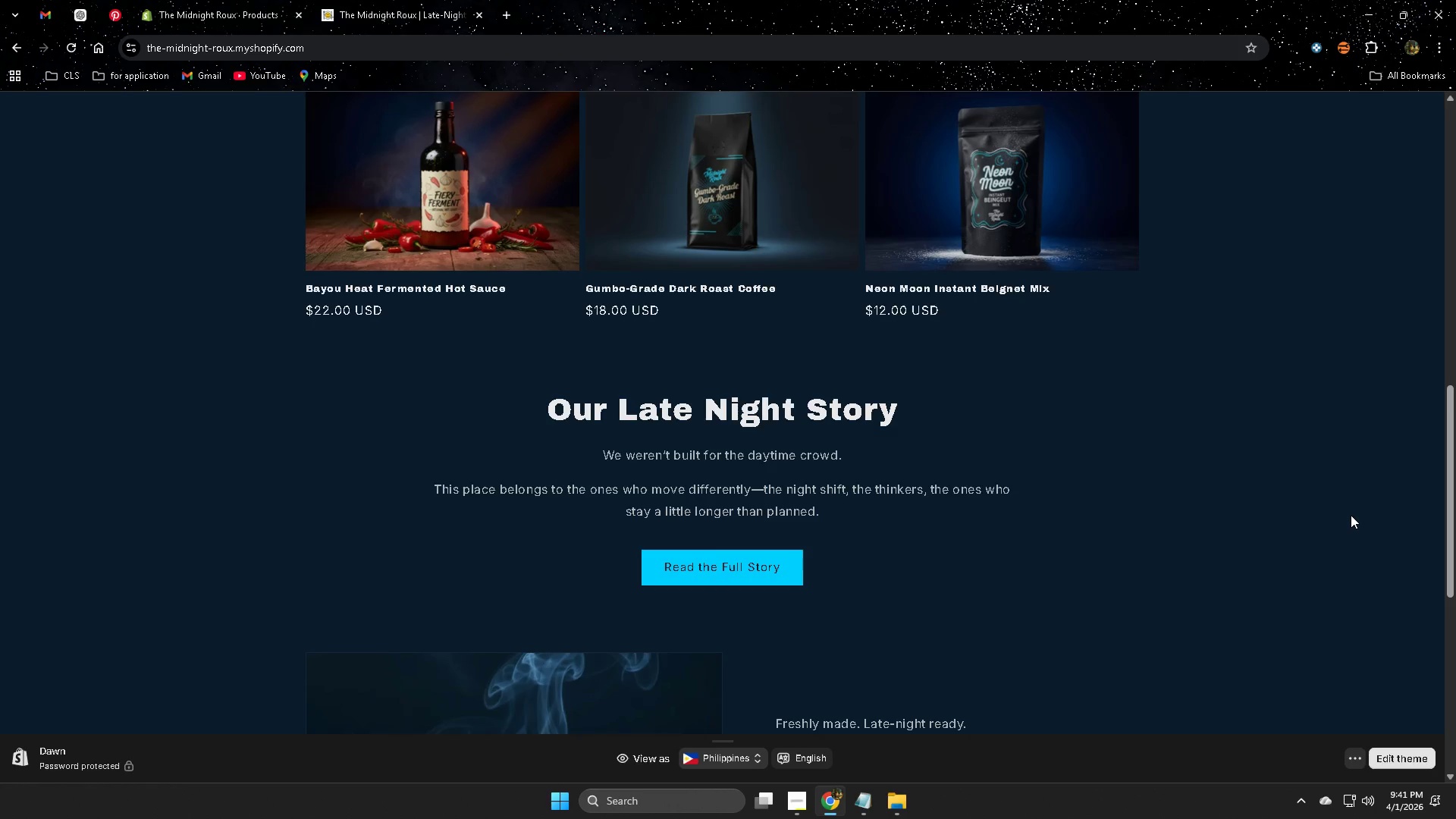 
wait(262.28)
 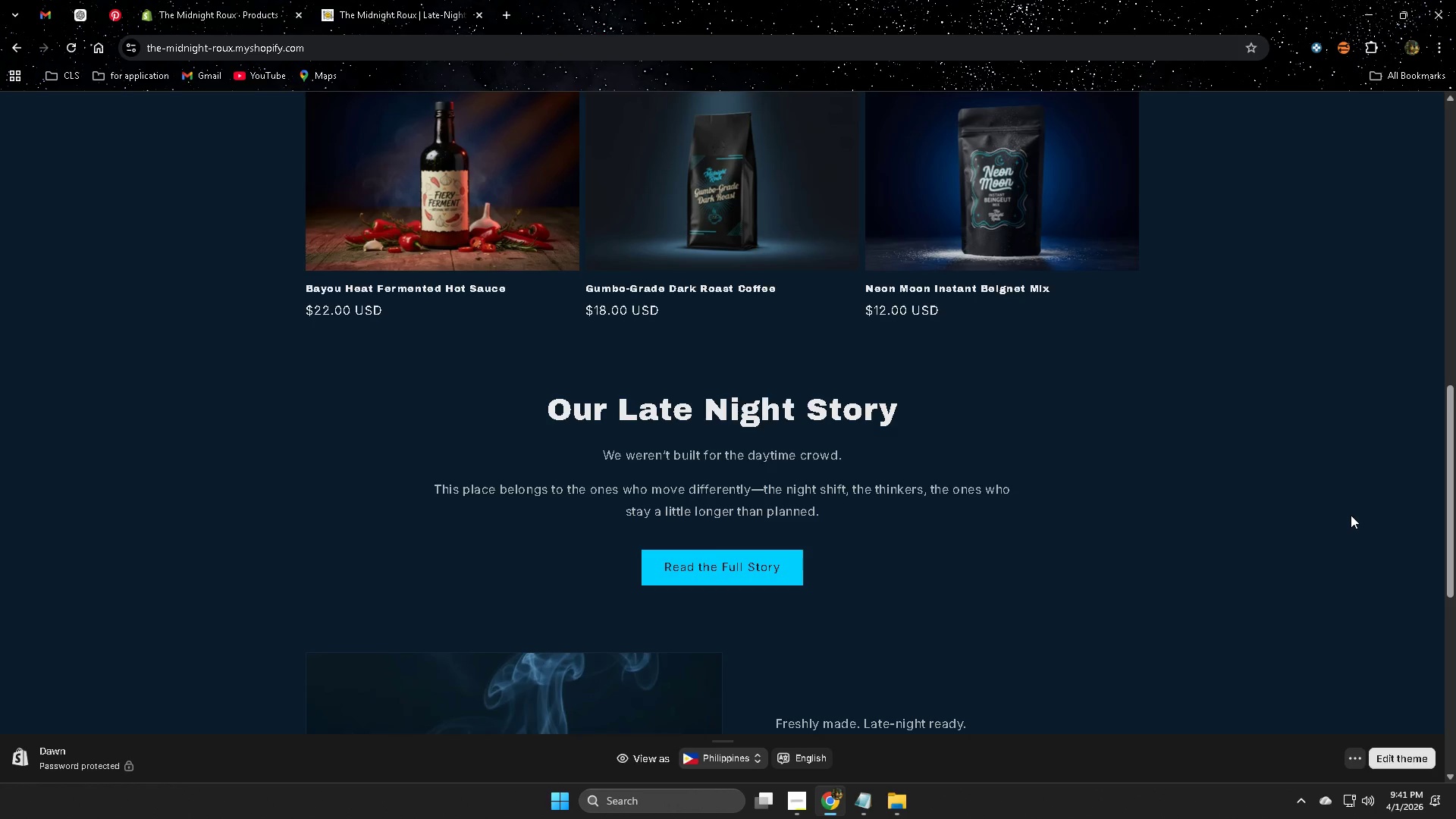 
scroll: coordinate [501, 318], scroll_direction: up, amount: 10.0
 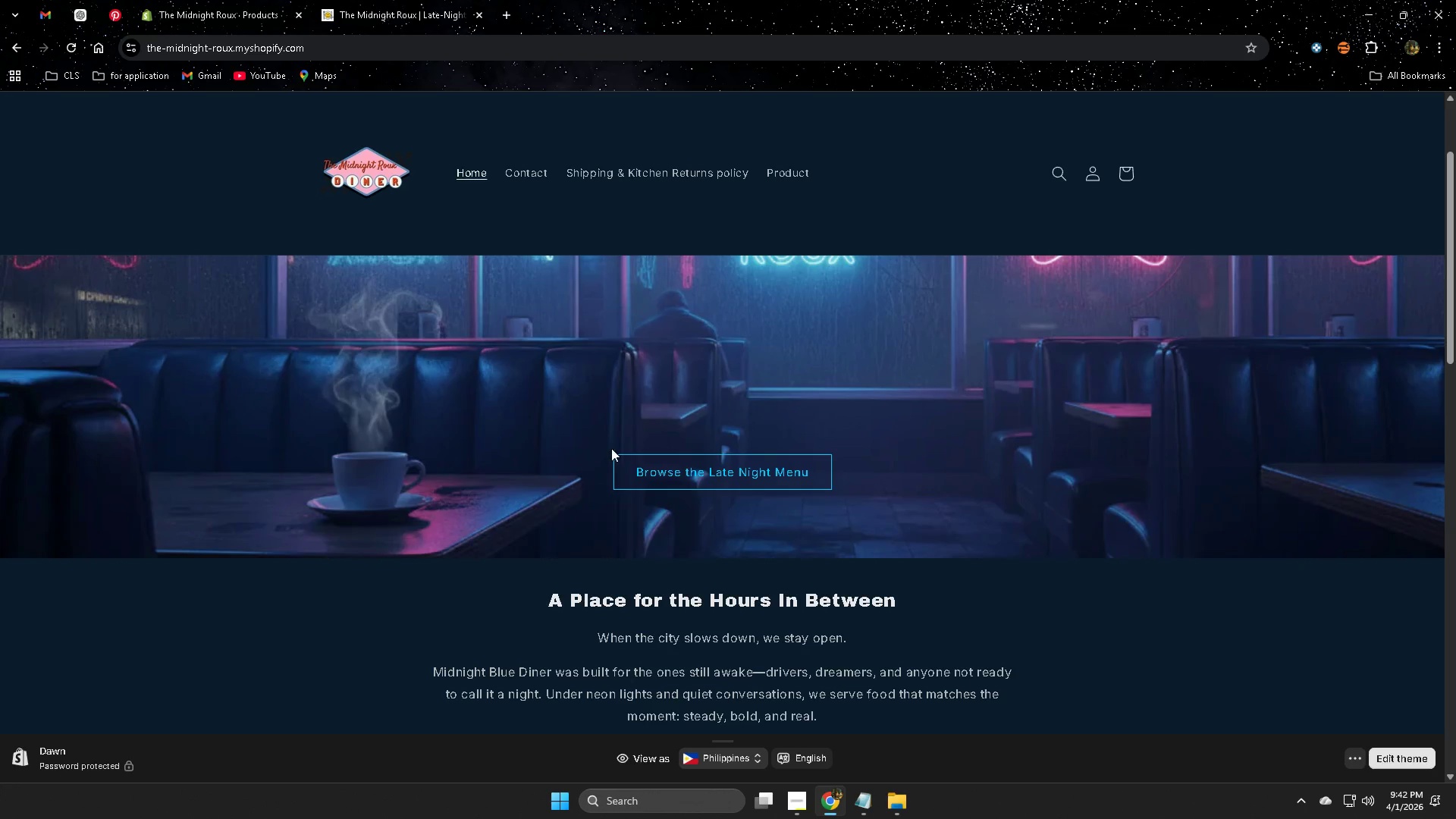 
wait(7.03)
 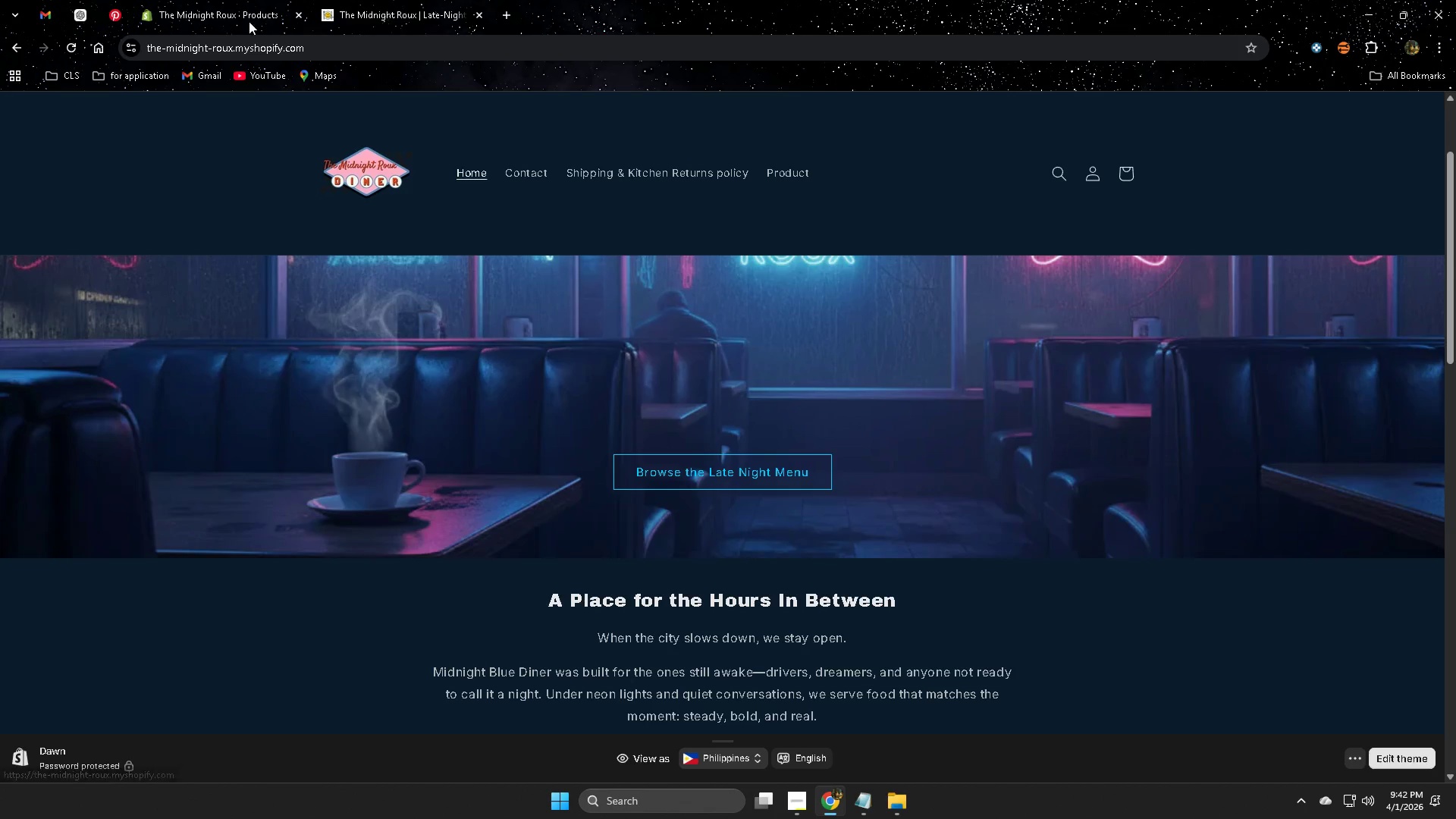 
left_click([1204, 160])
 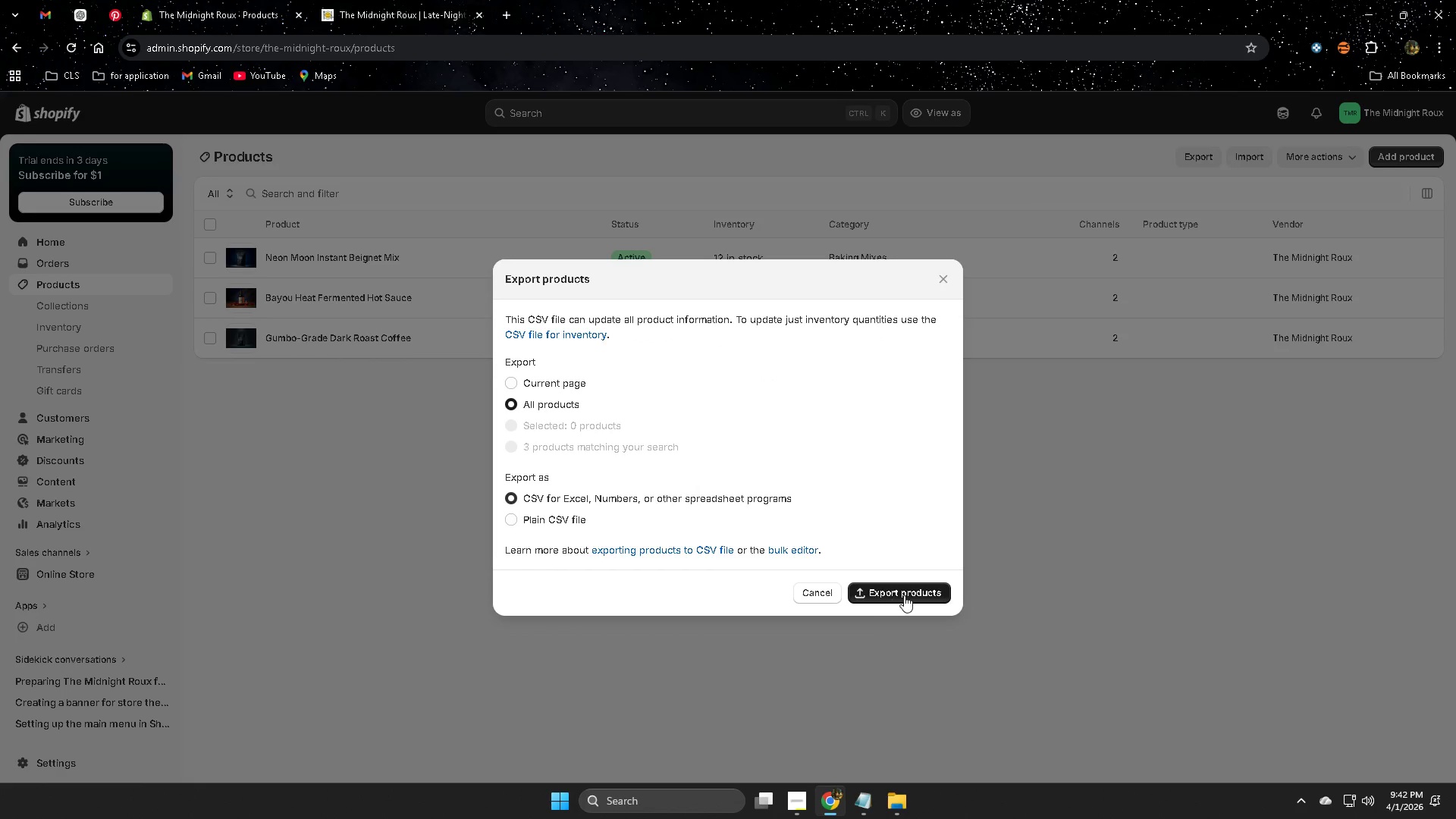 
wait(8.41)
 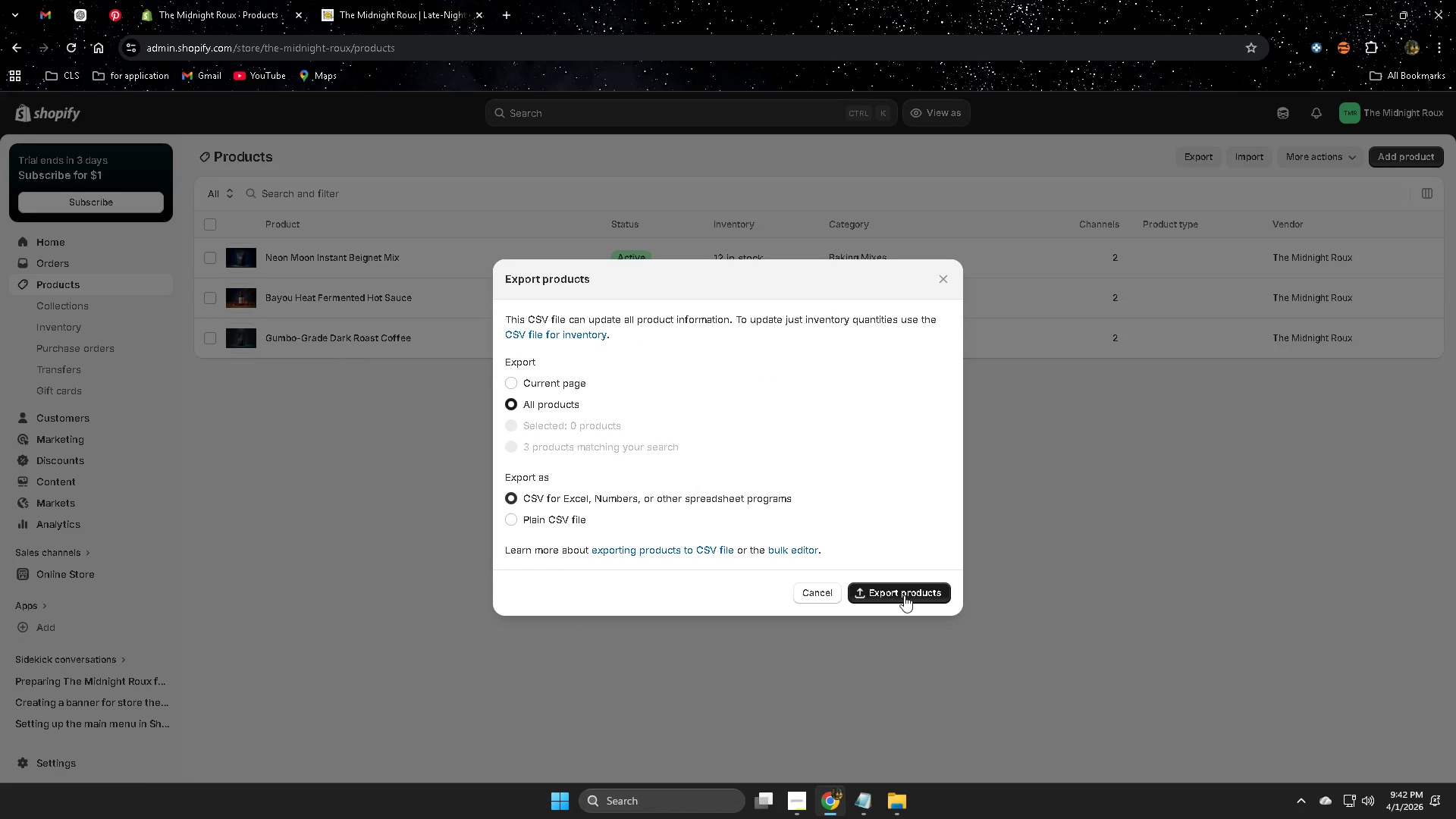 
left_click([908, 593])
 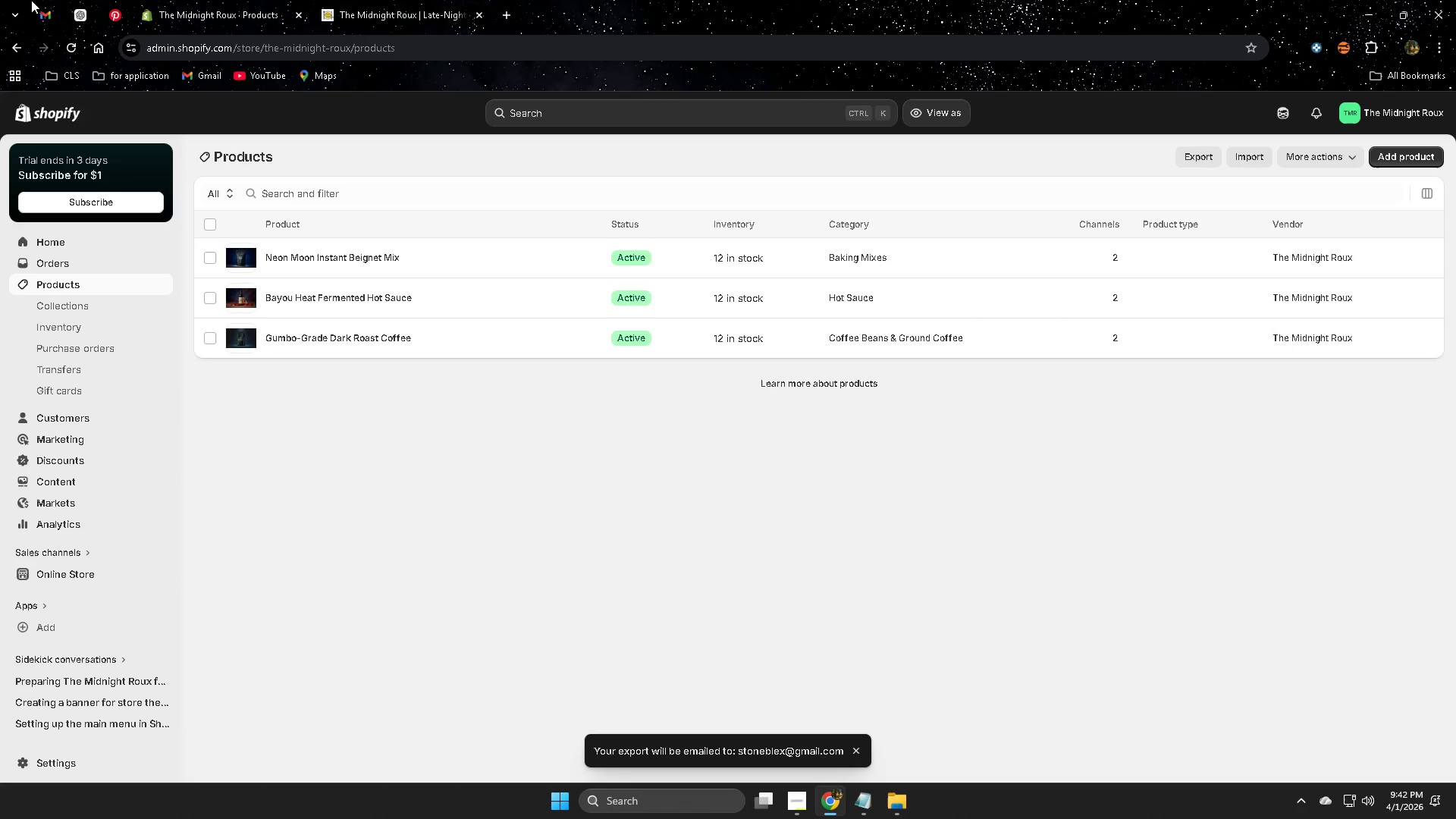 
left_click([46, 14])
 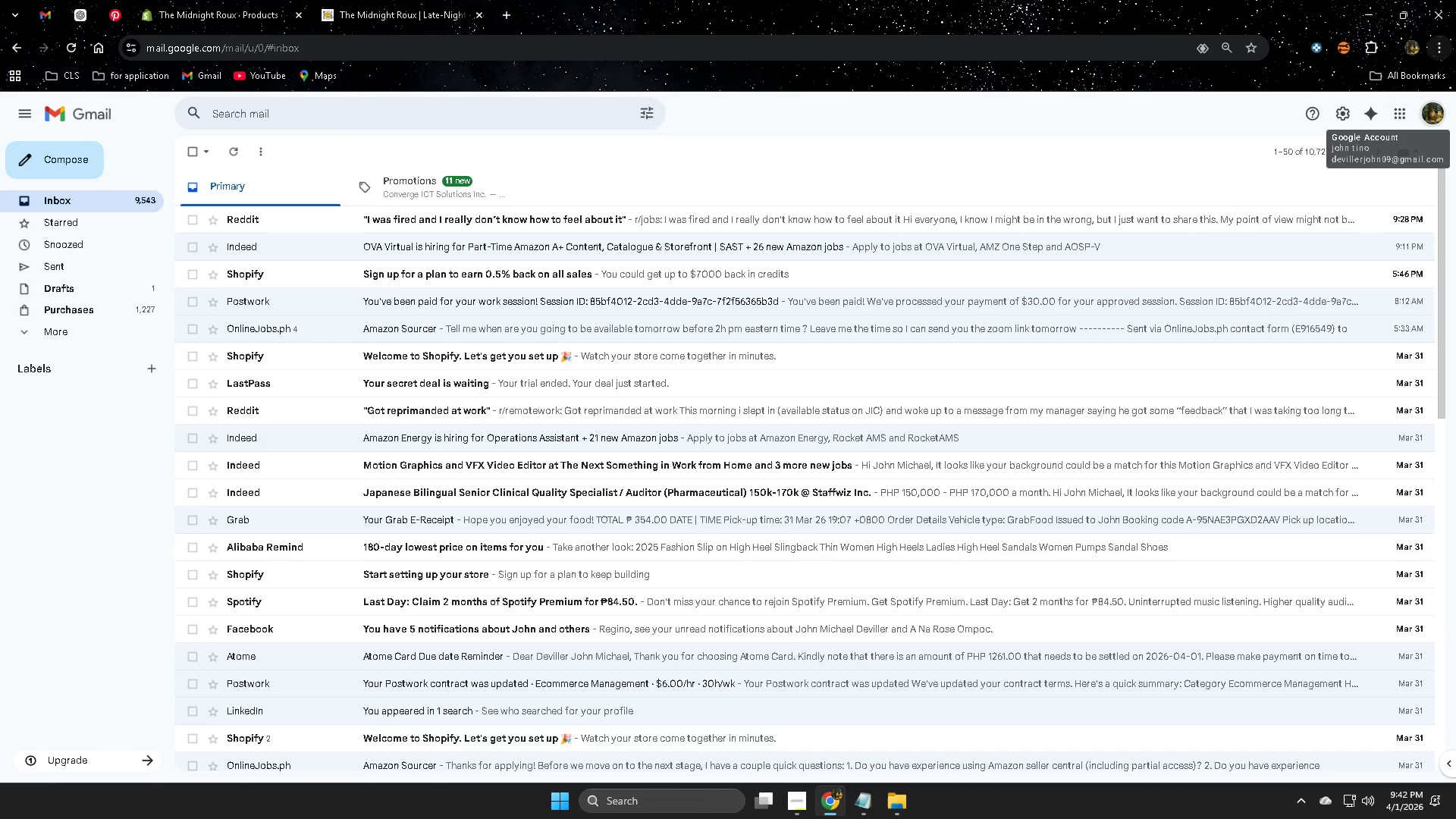 
left_click([1429, 118])
 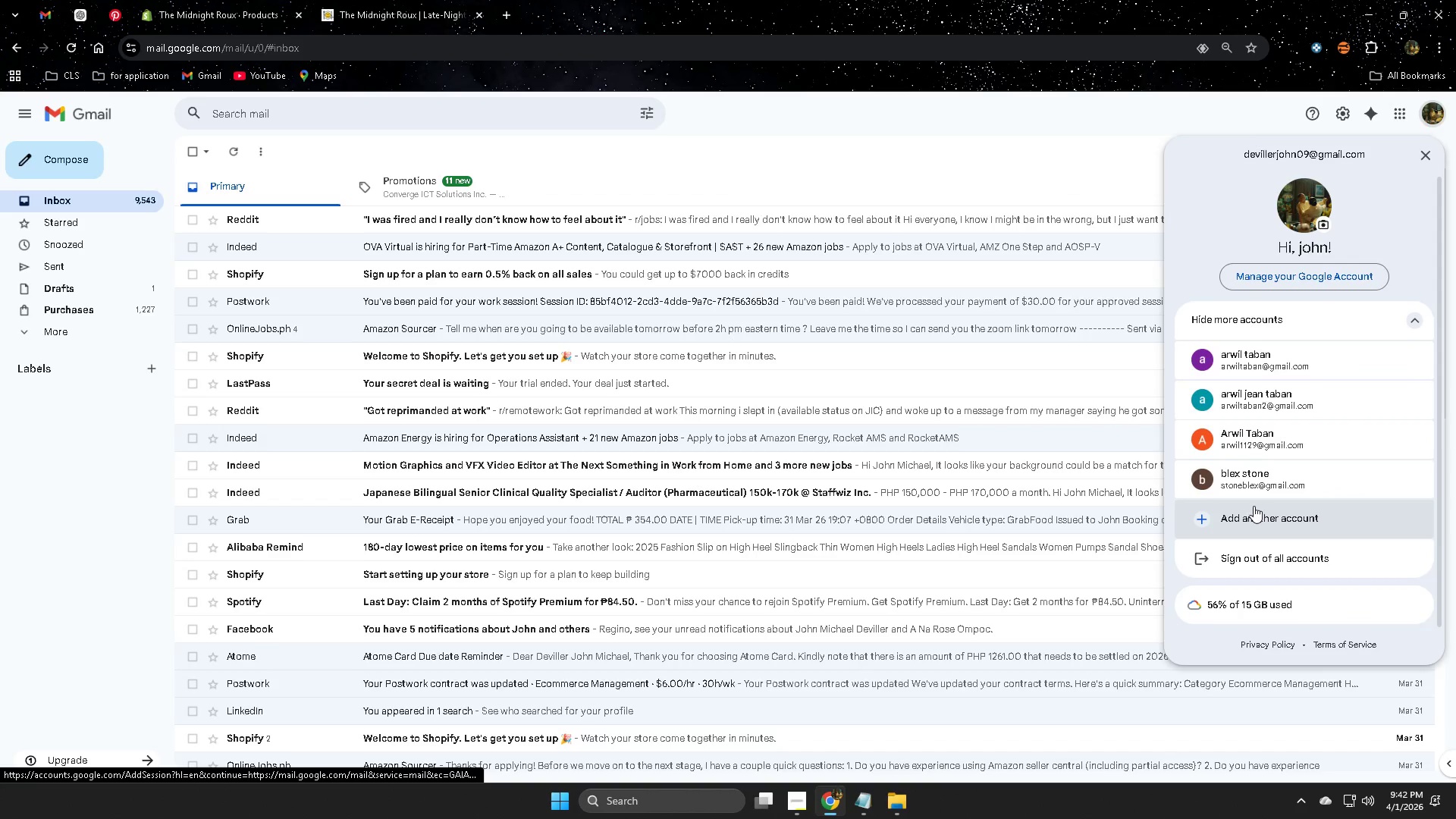 
left_click([1258, 482])
 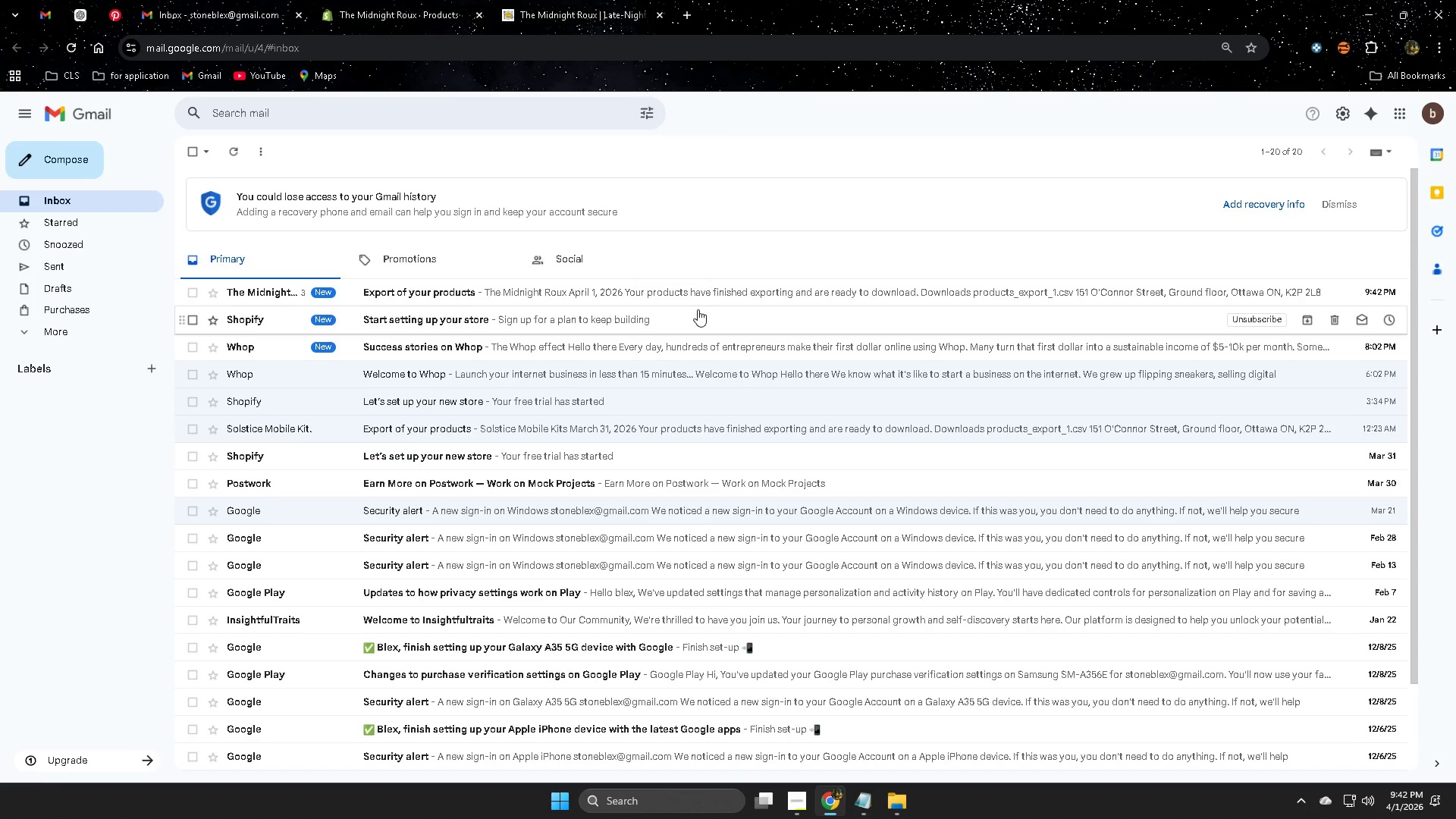 
wait(5.33)
 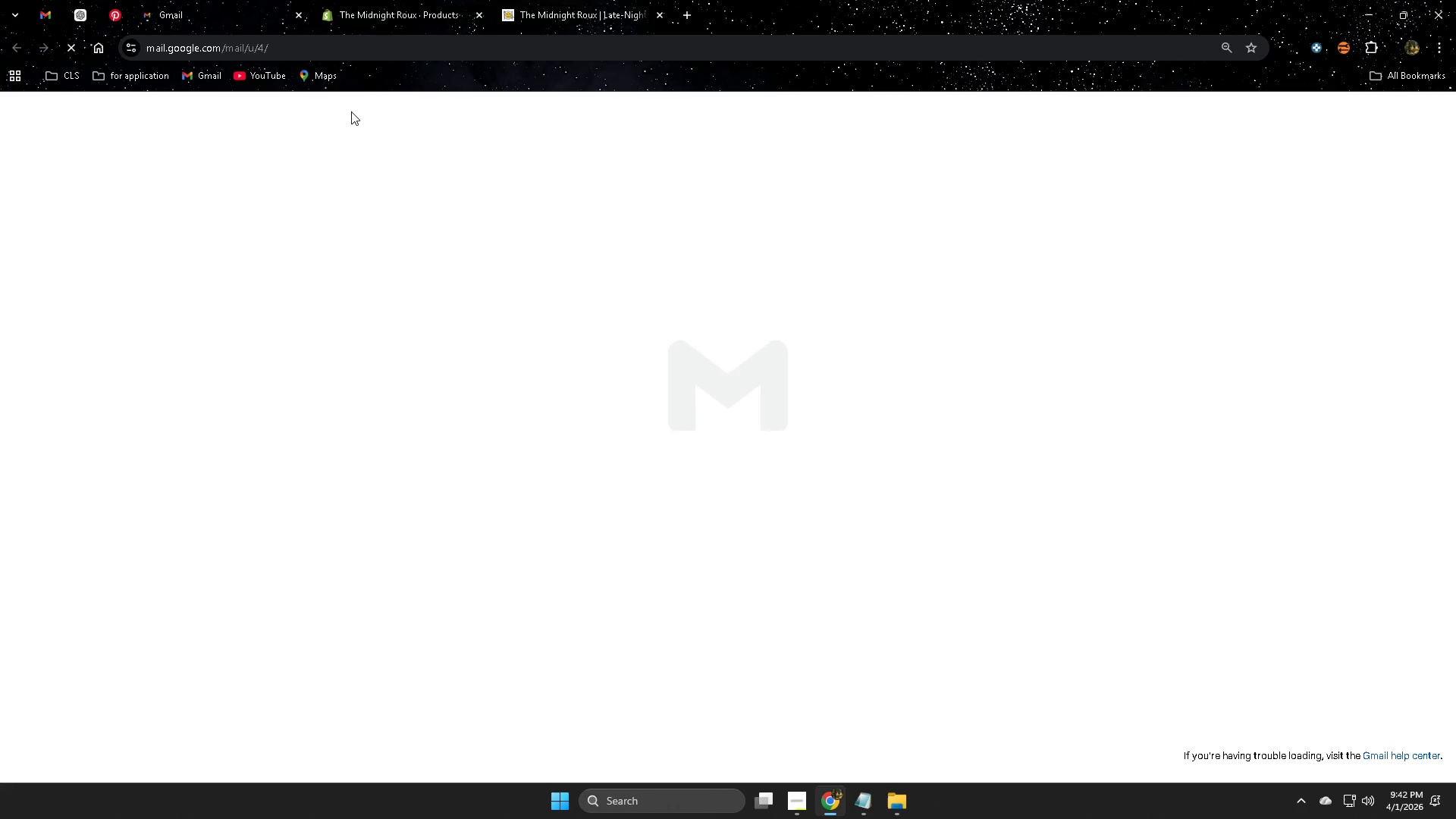 
left_click([698, 300])
 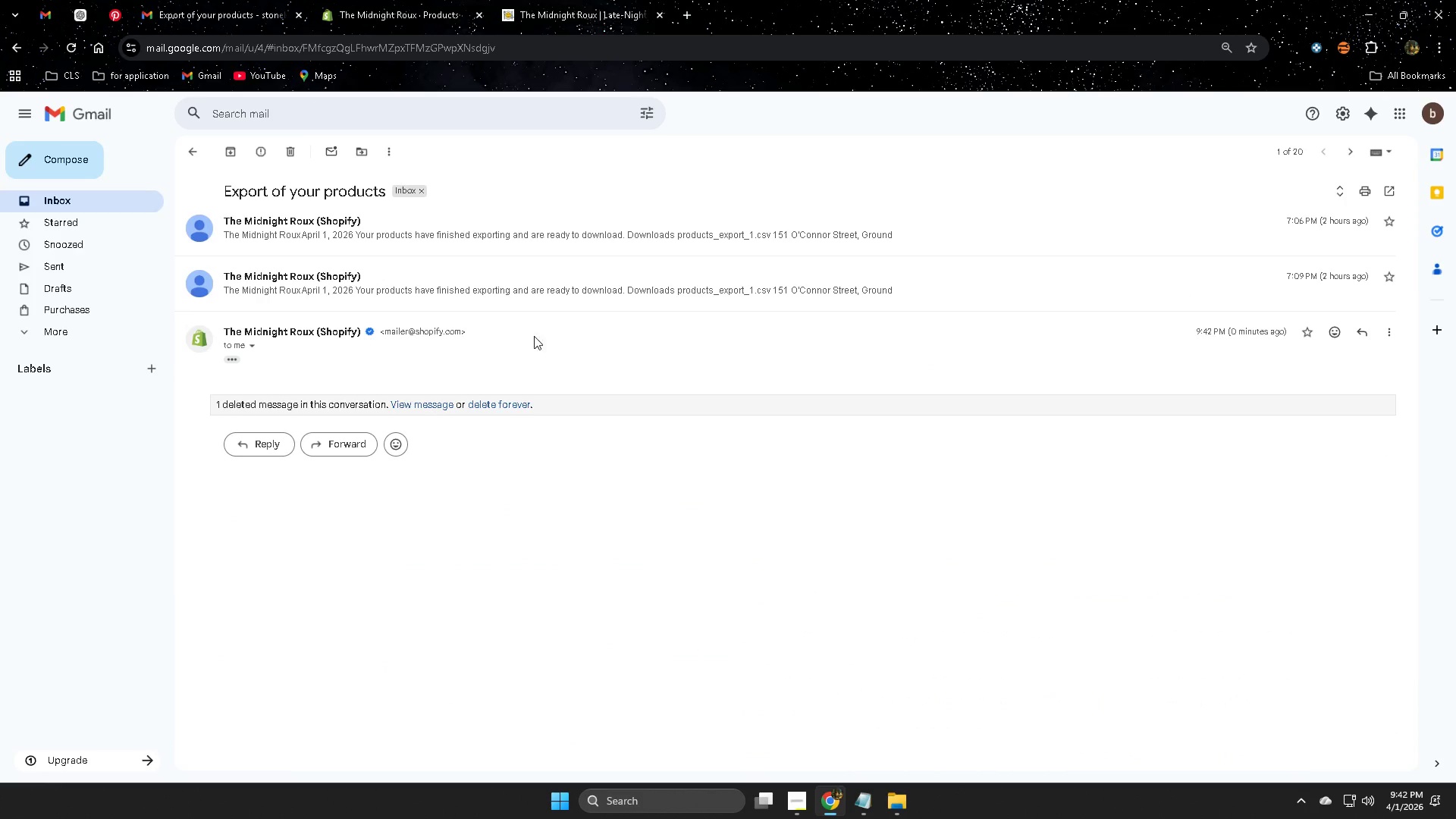 
wait(5.48)
 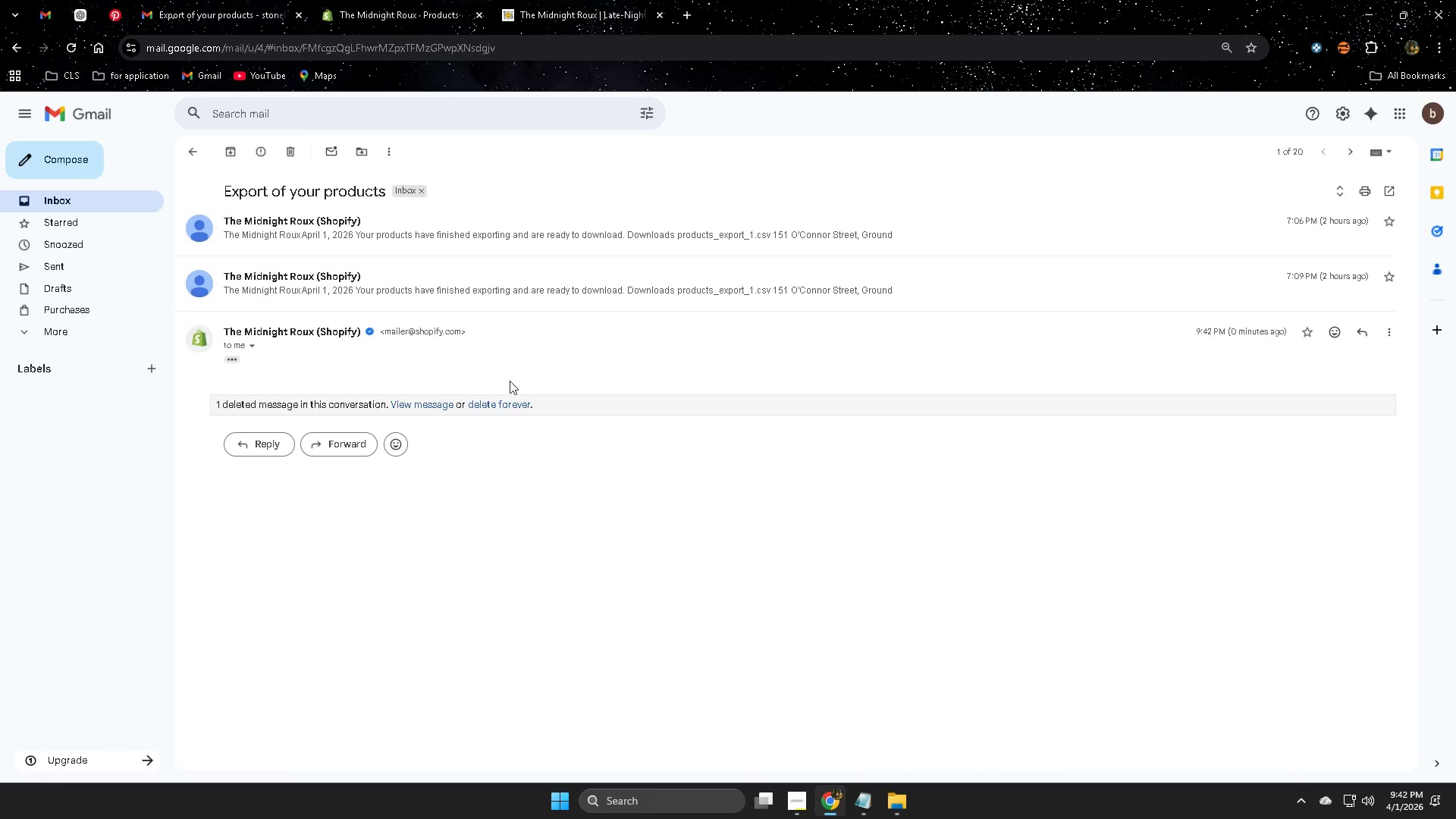 
left_click([915, 336])
 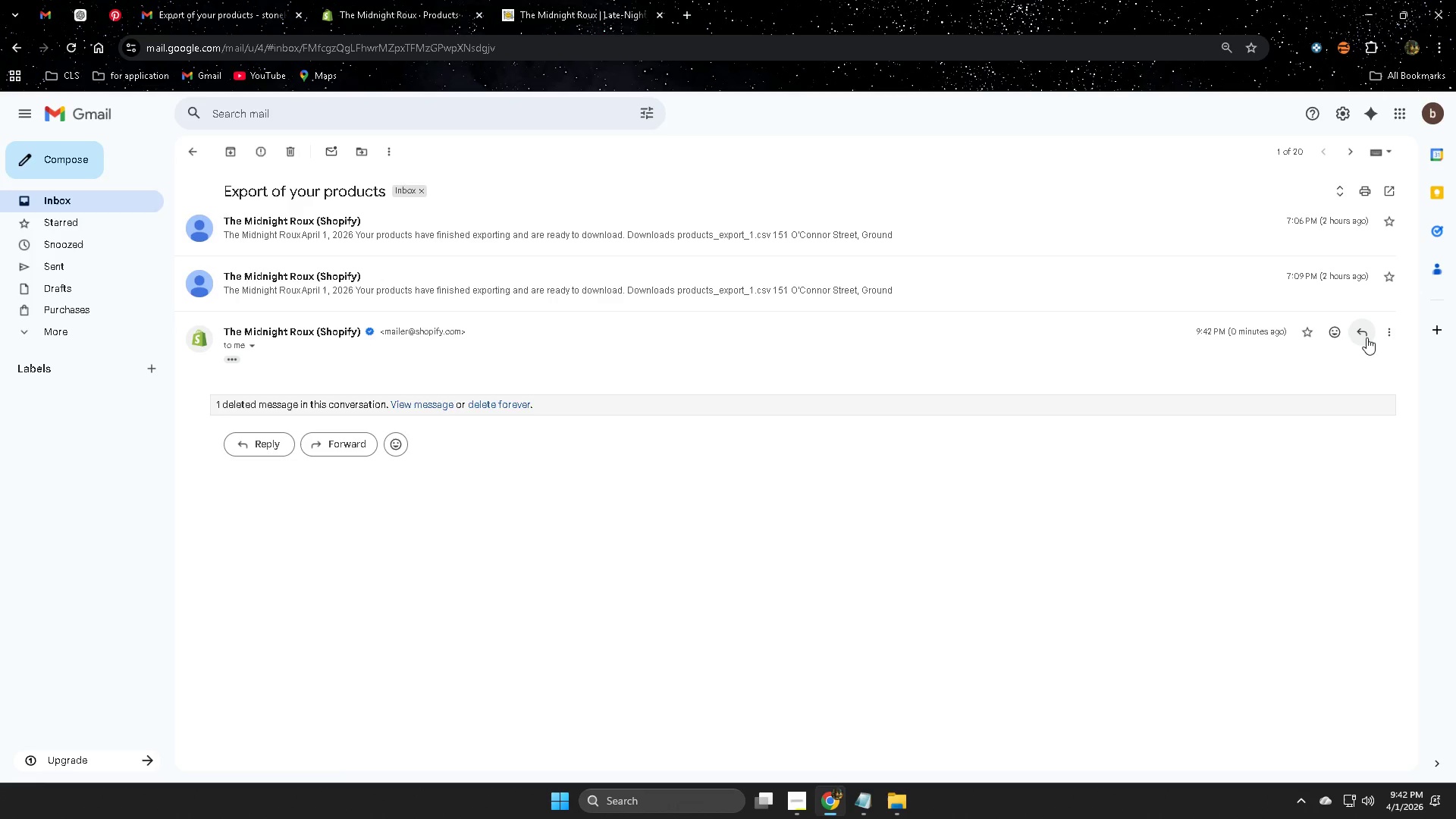 
left_click([1390, 334])
 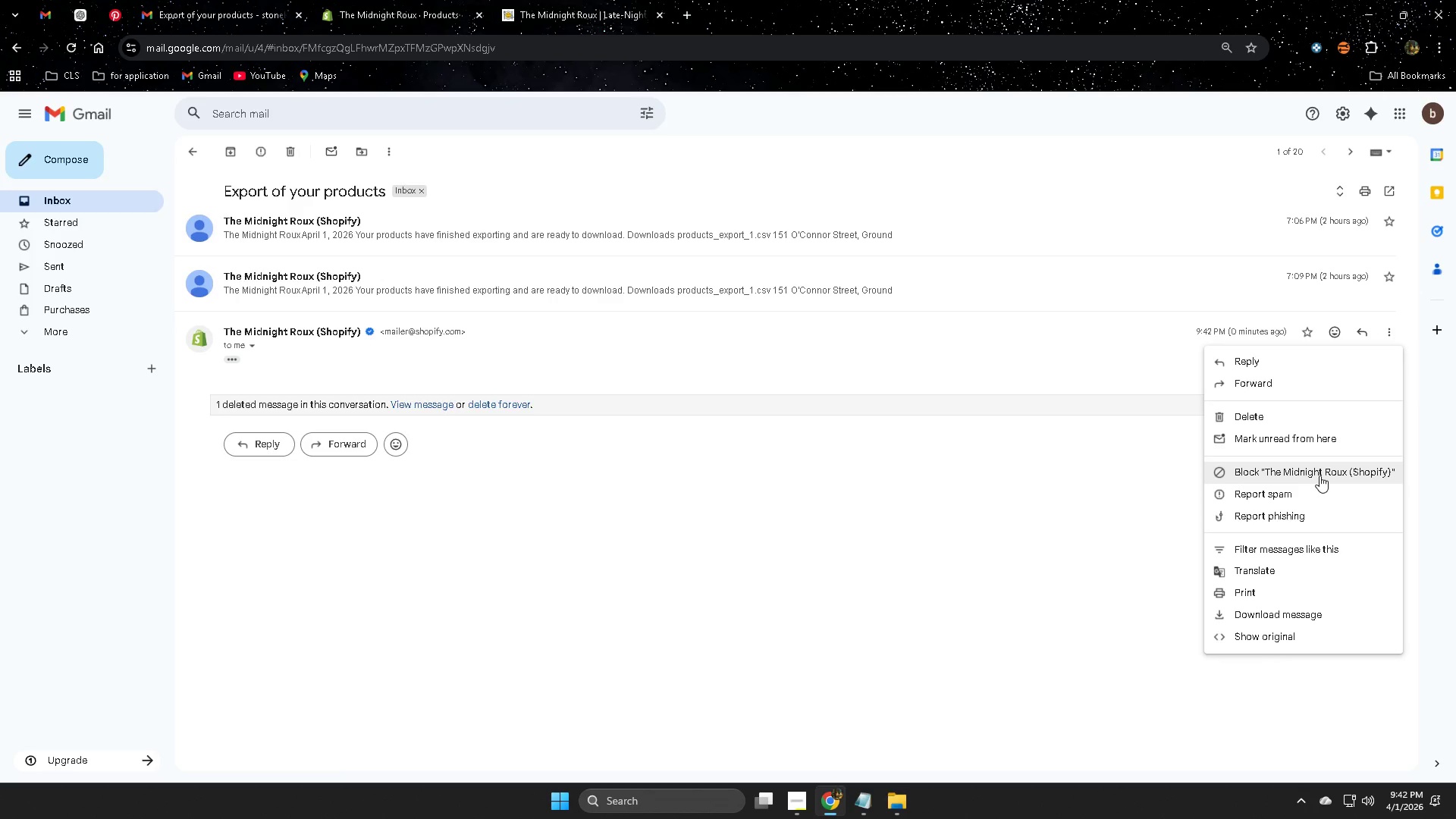 
wait(9.92)
 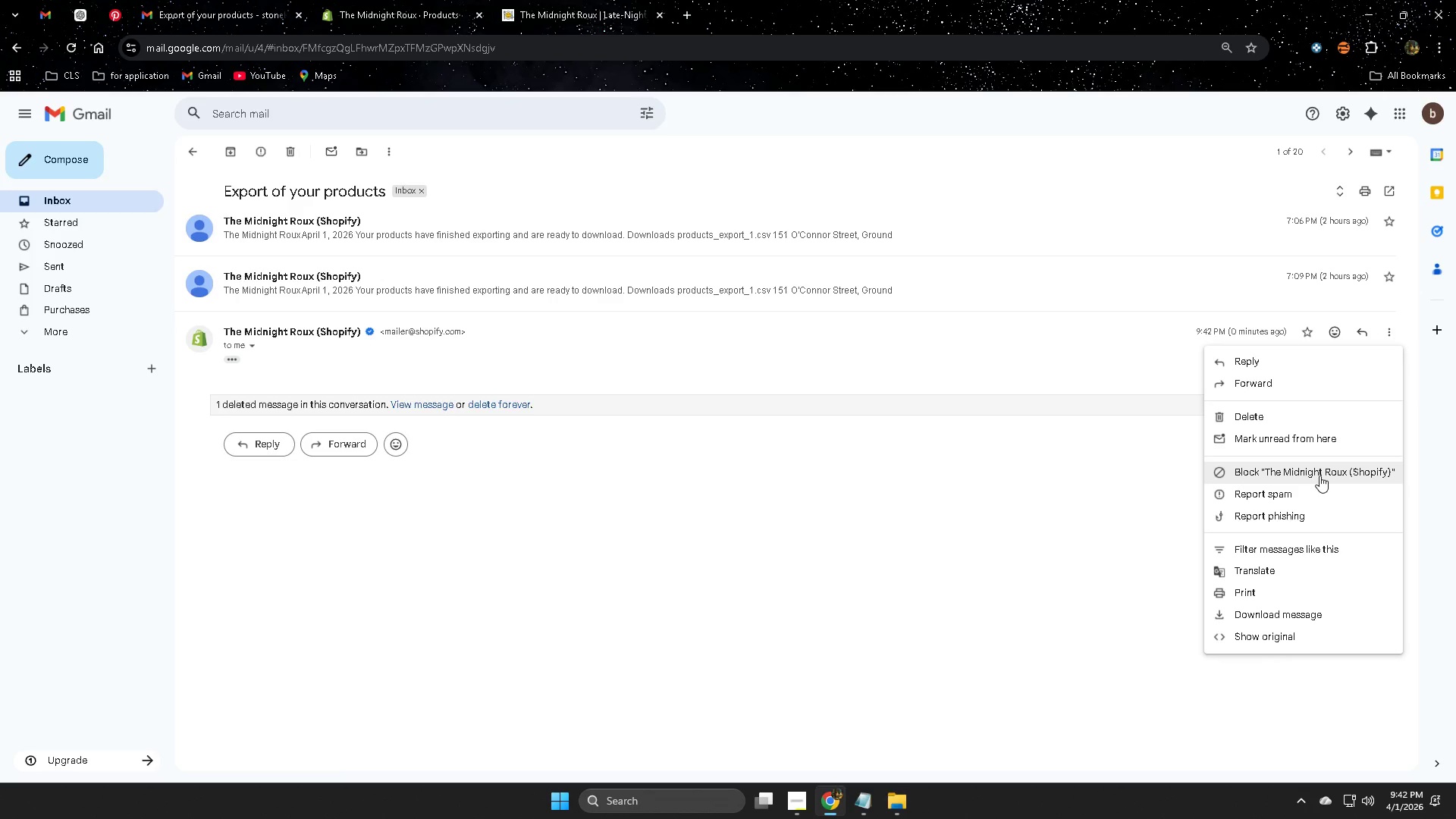 
left_click([228, 356])
 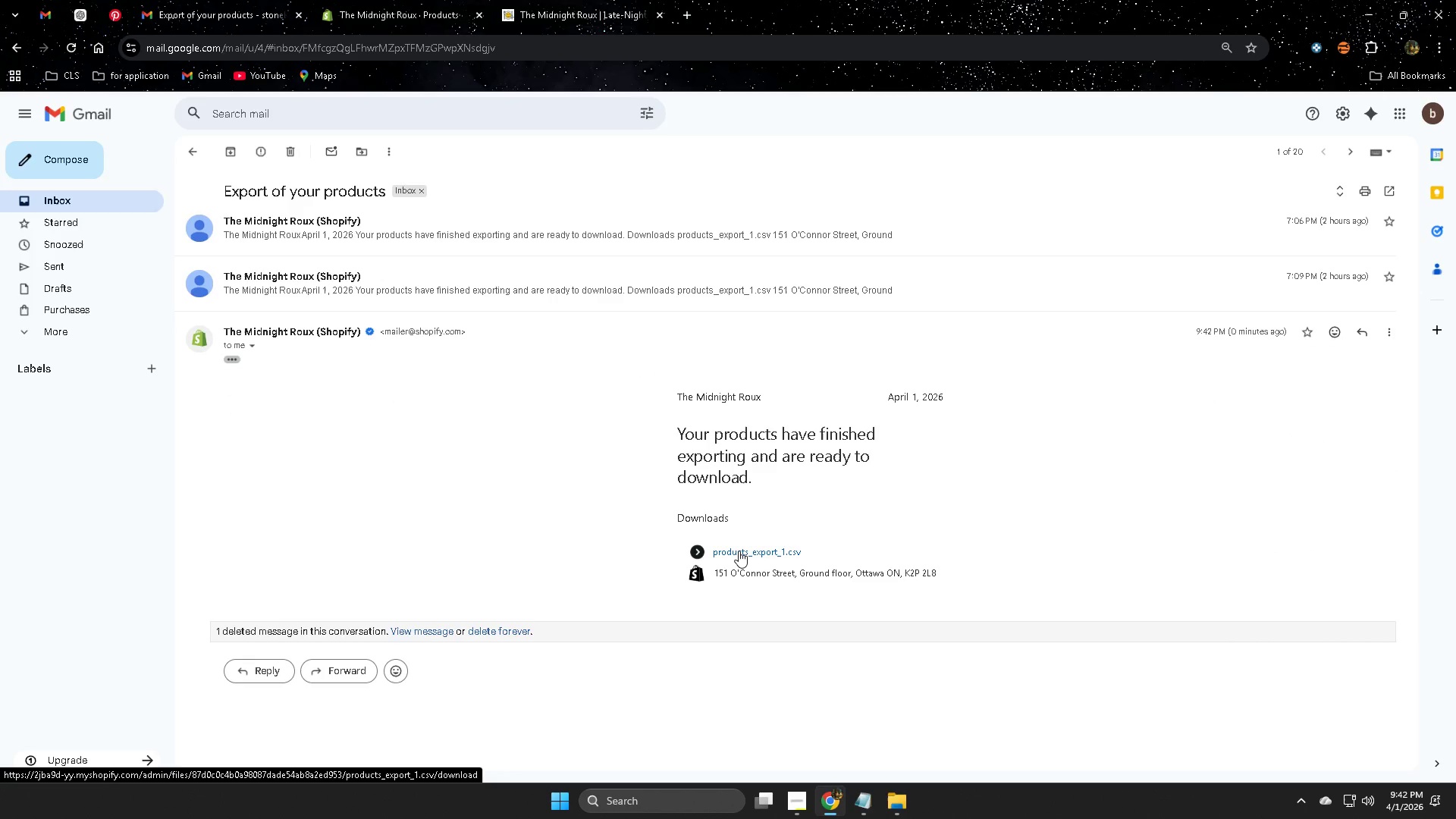 
left_click([739, 551])
 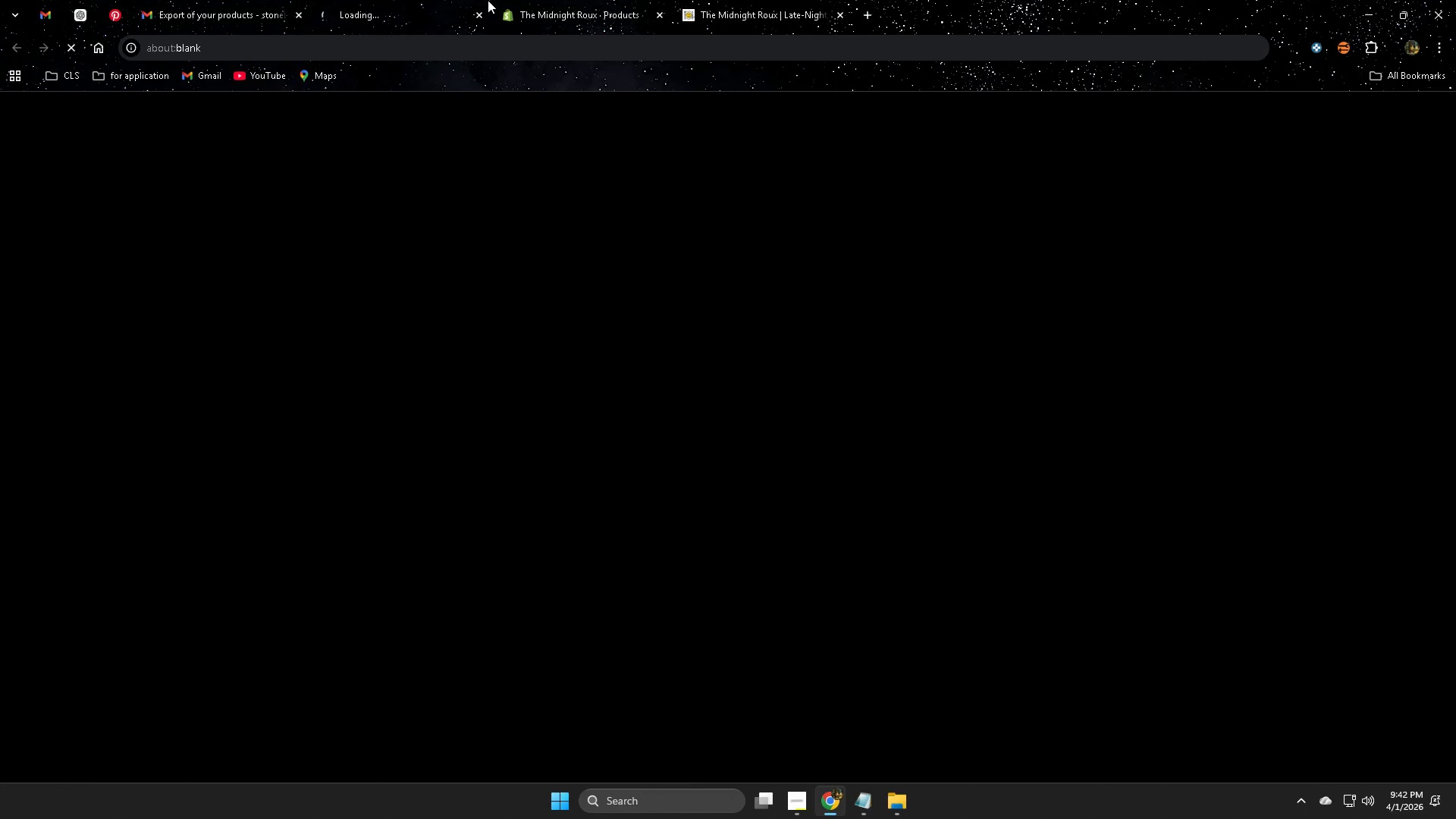 
mouse_move([481, 14])
 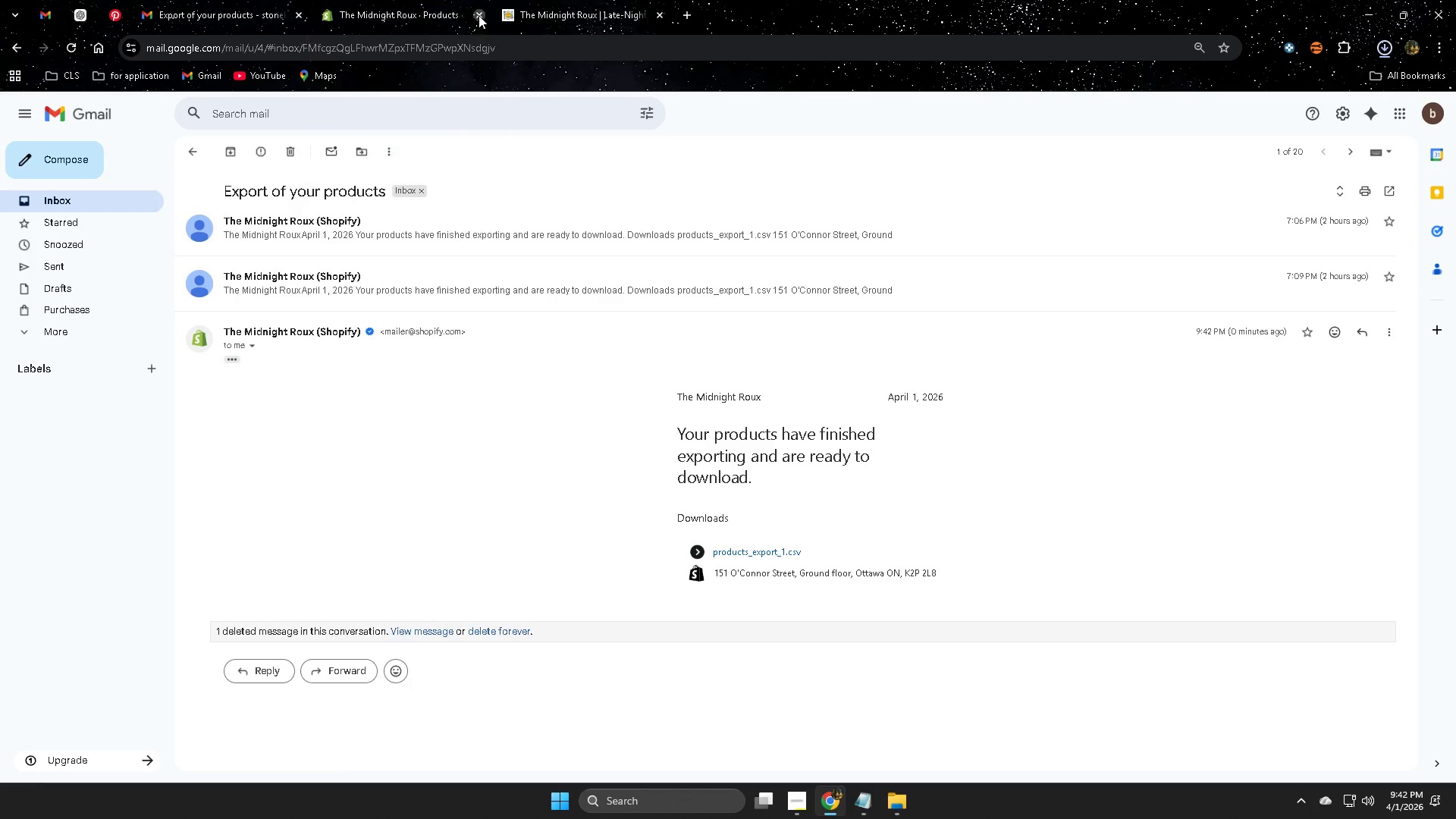 
left_click([479, 15])
 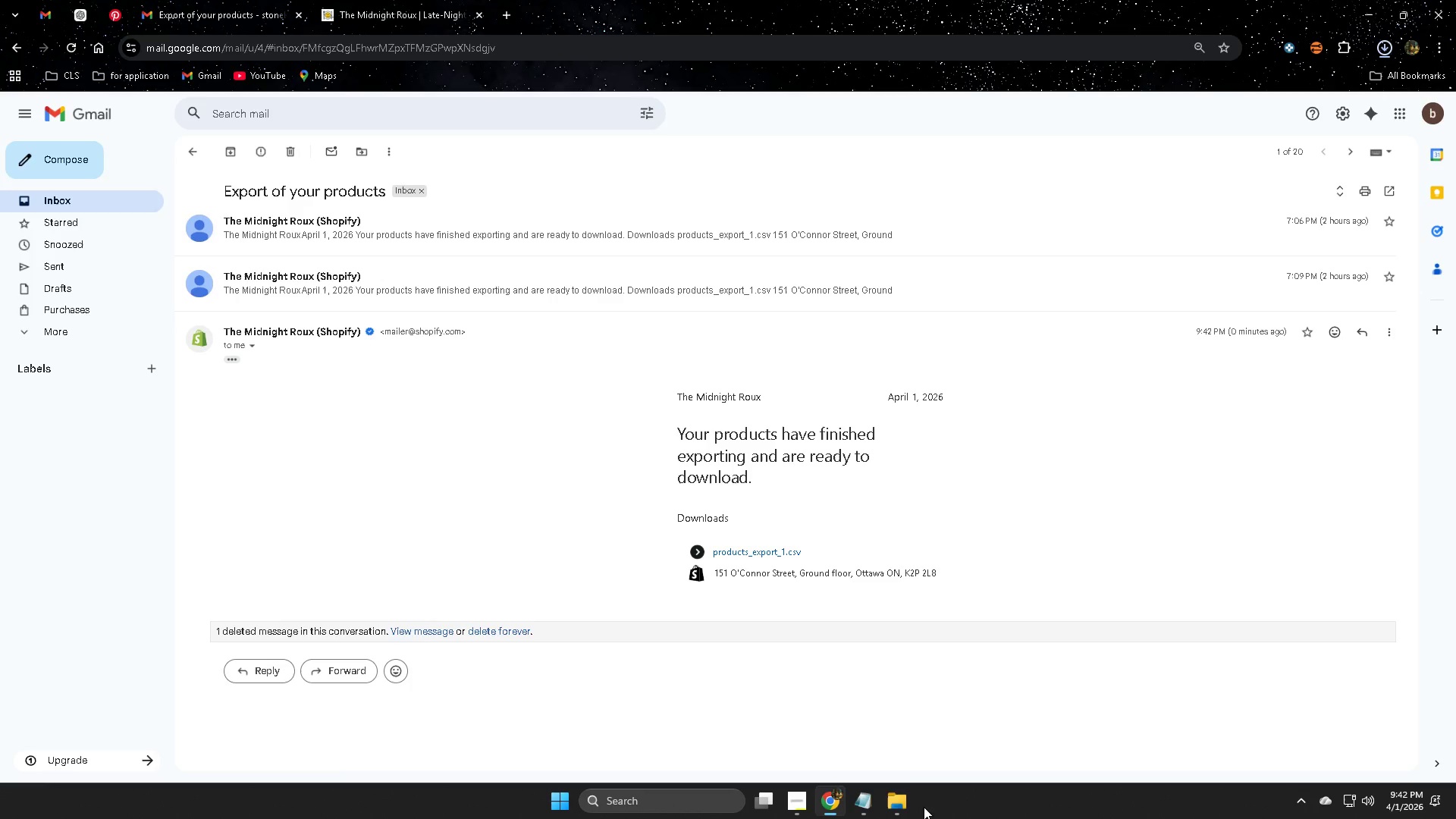 
left_click([900, 802])
 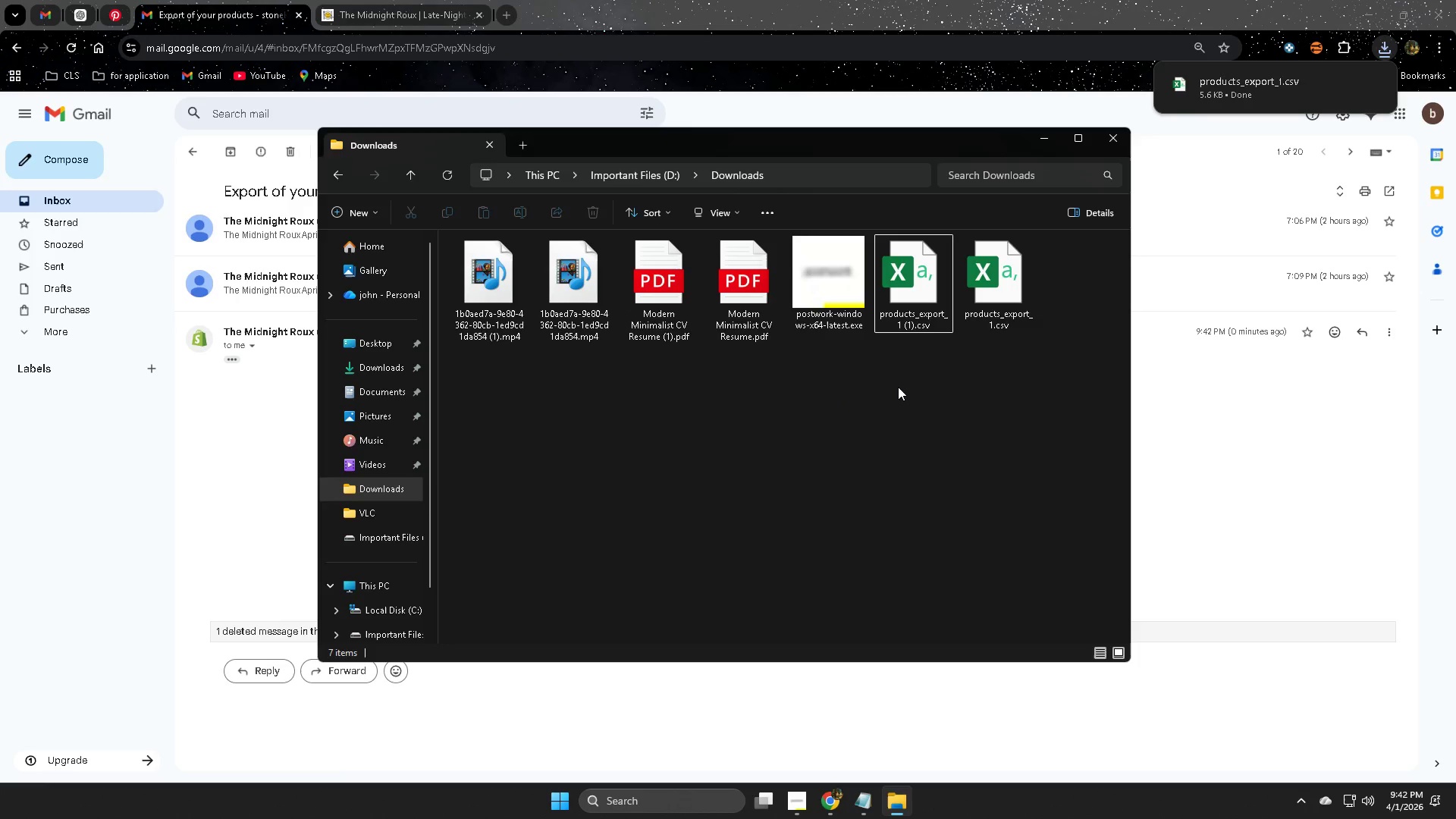 
left_click([923, 394])
 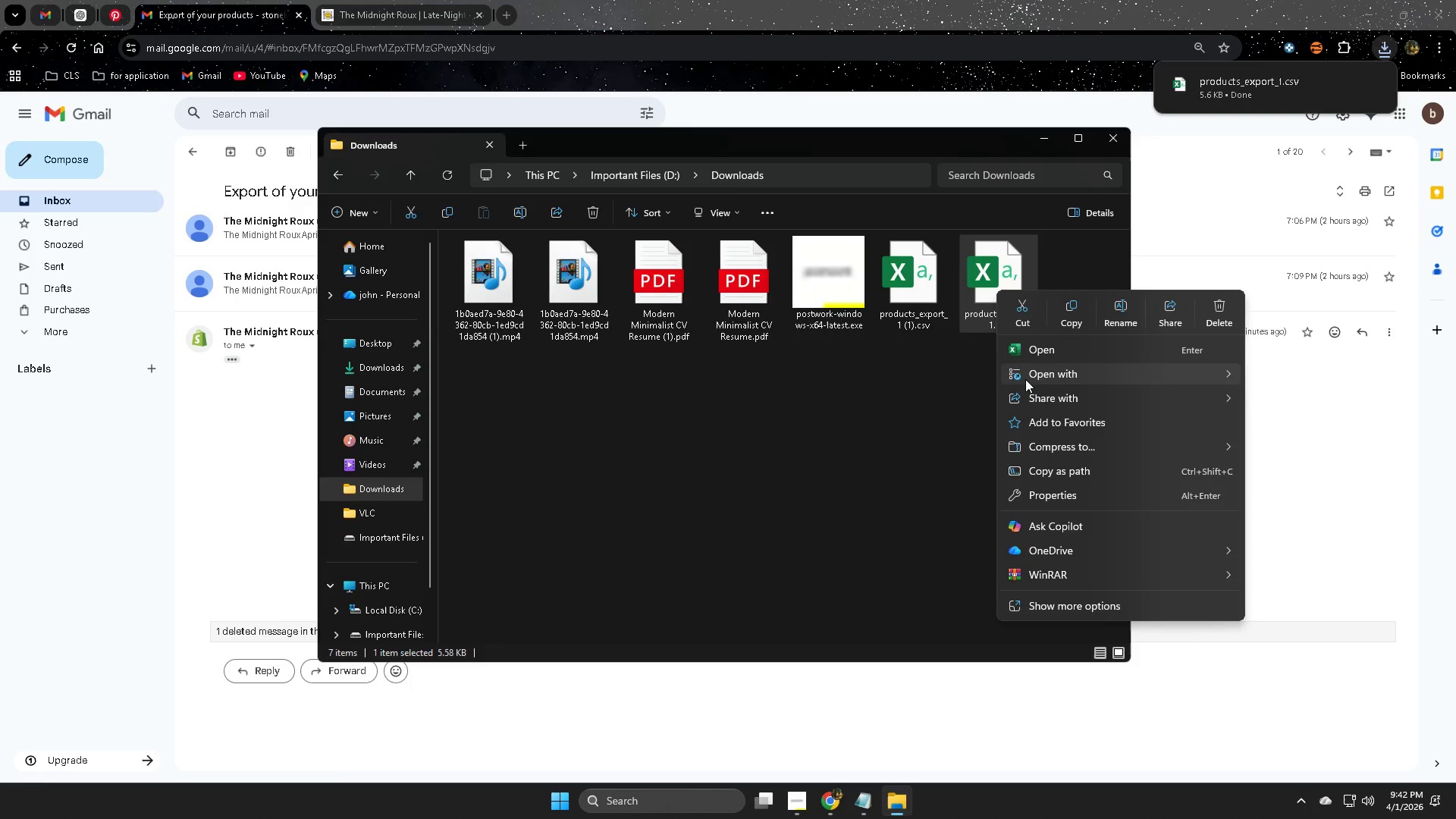 
left_click([1040, 356])
 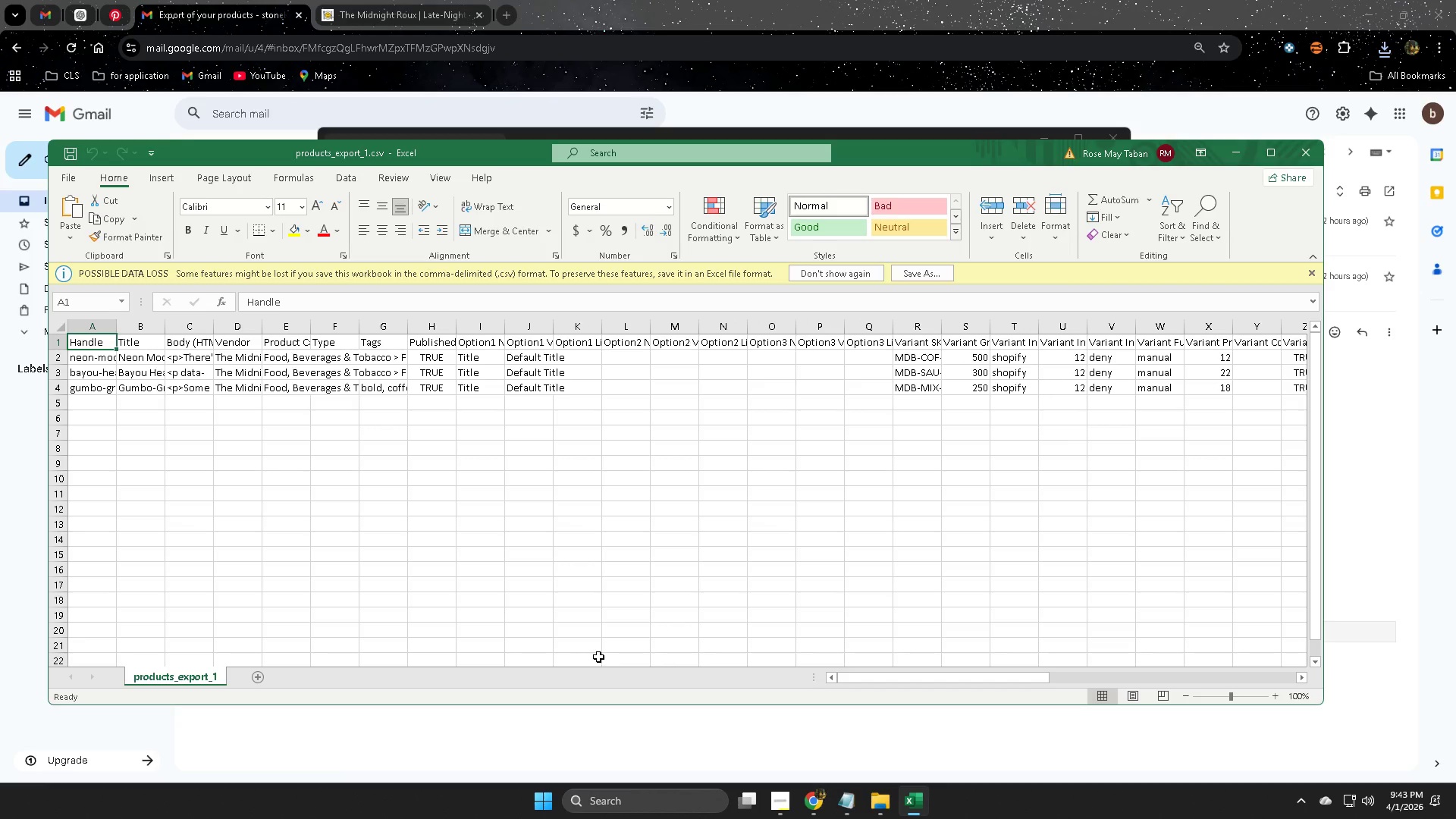 
wait(7.94)
 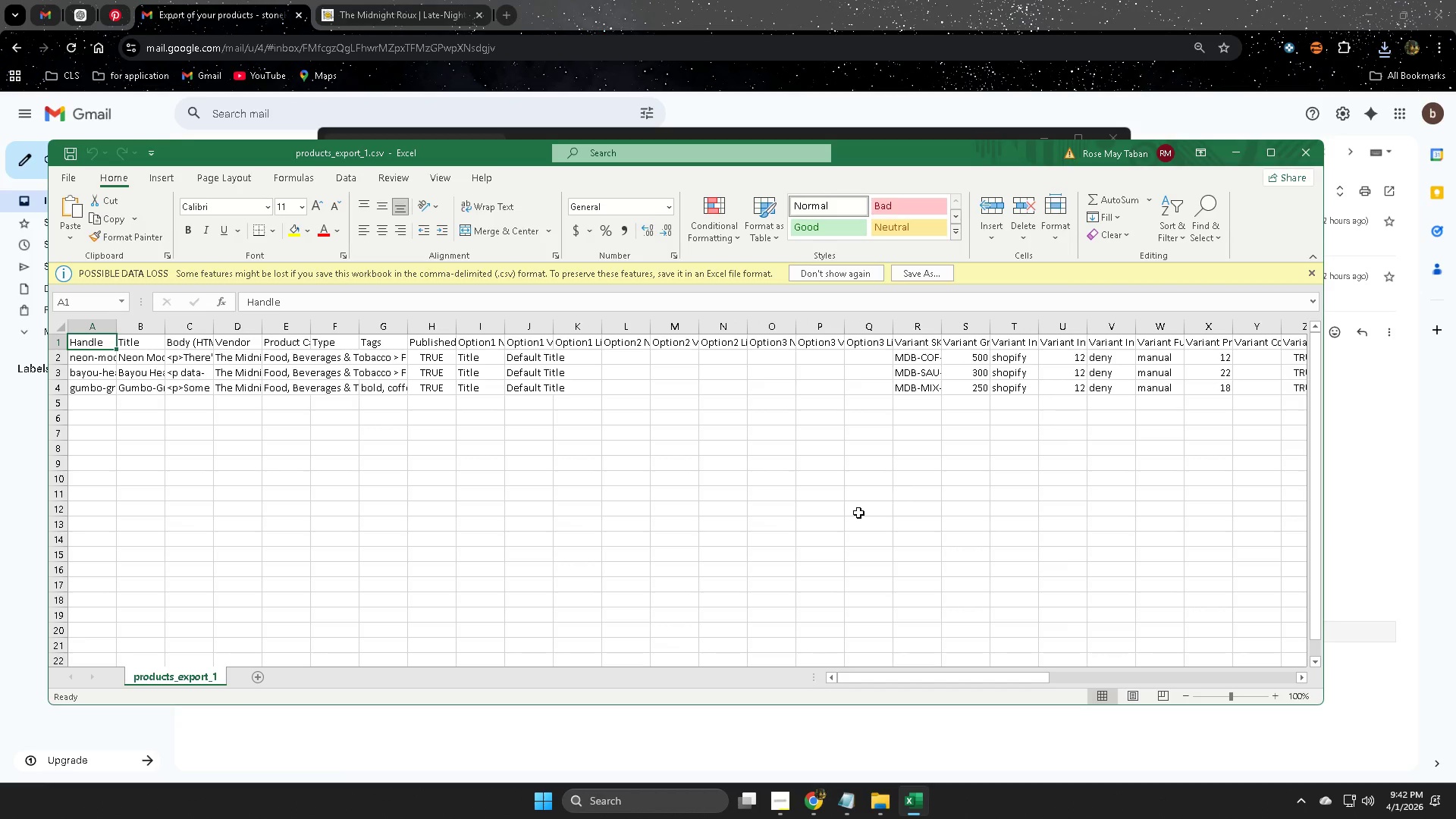 
key(ArrowLeft)
 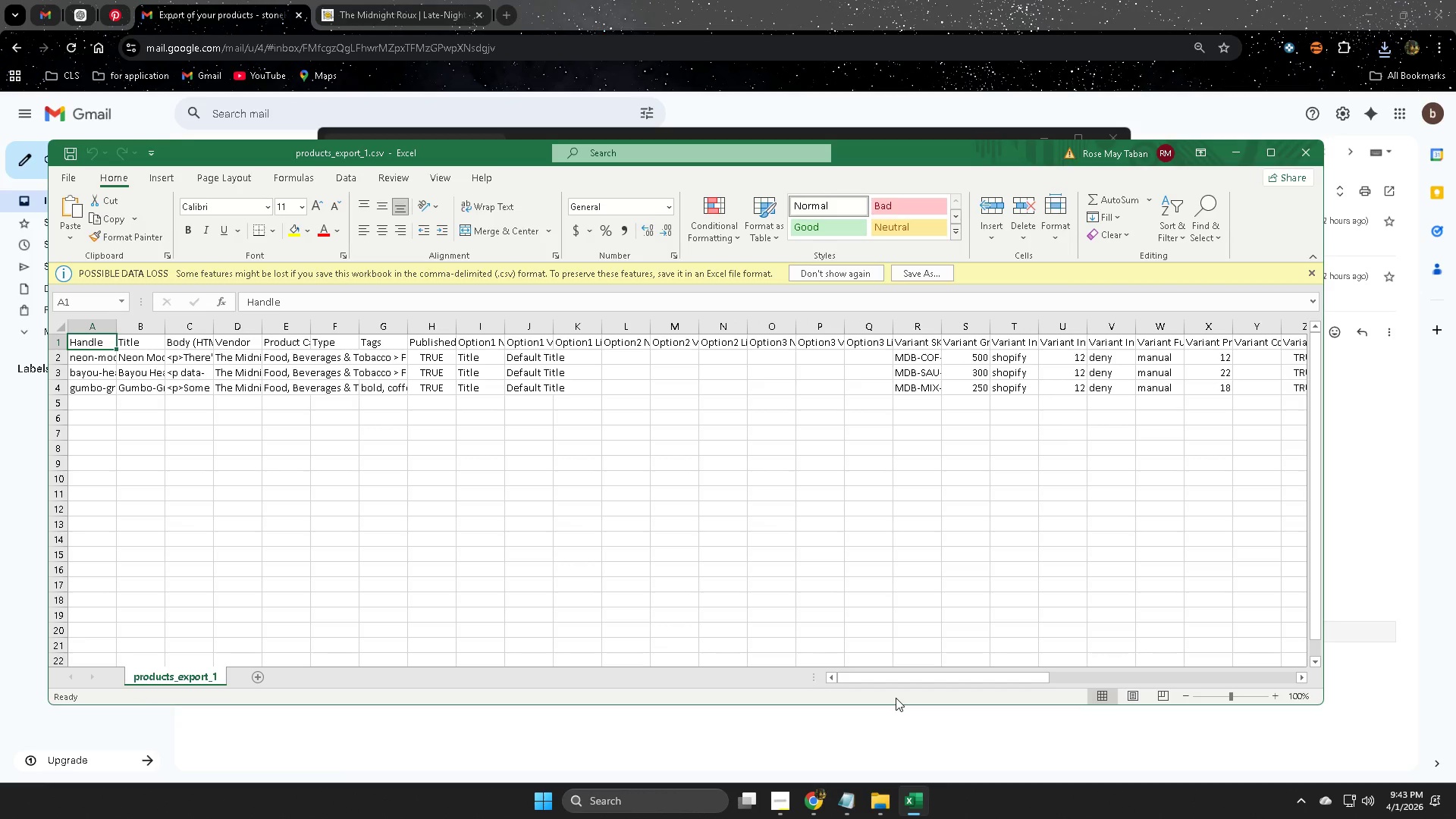 
key(ArrowLeft)
 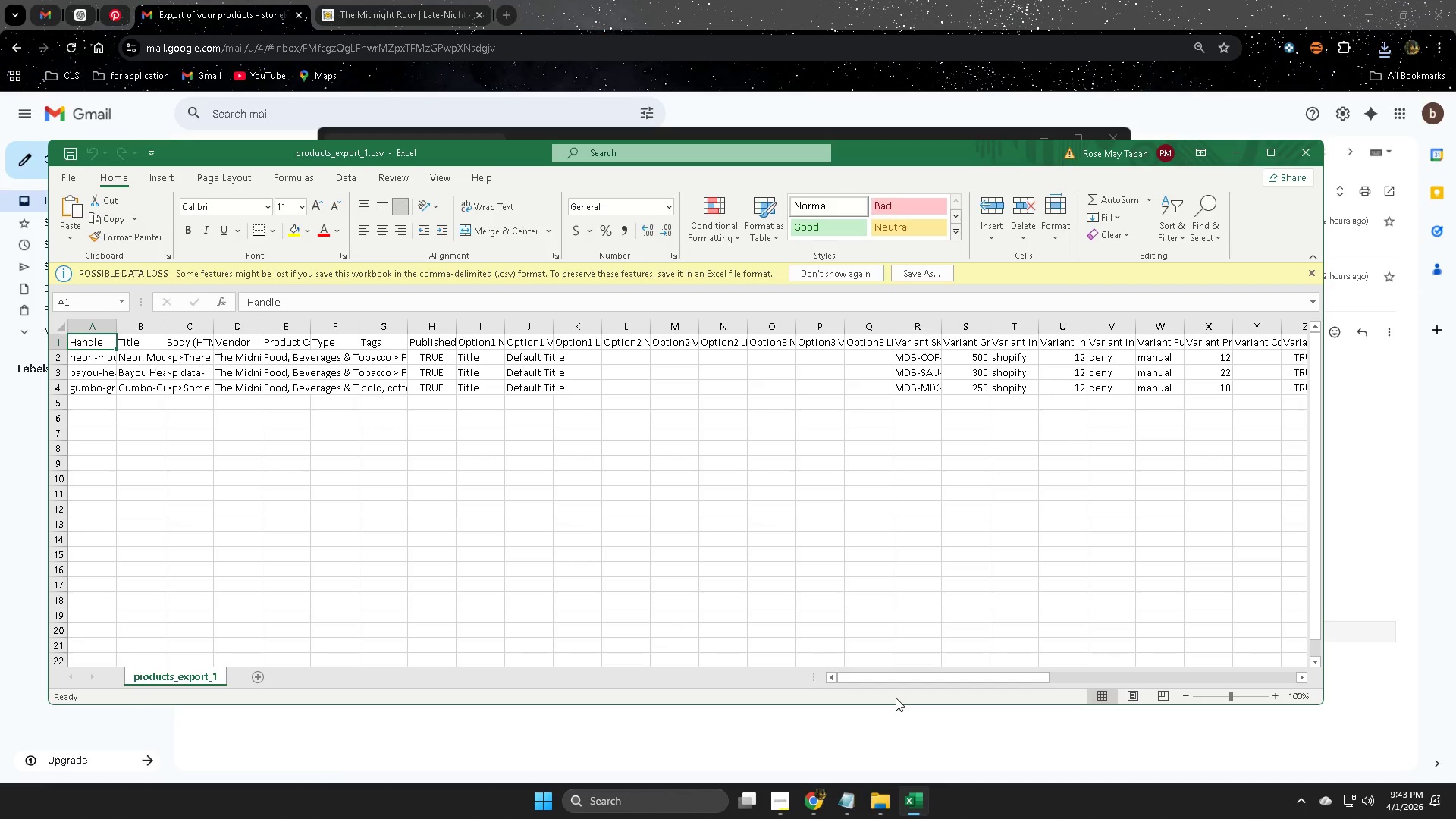 
key(ArrowLeft)
 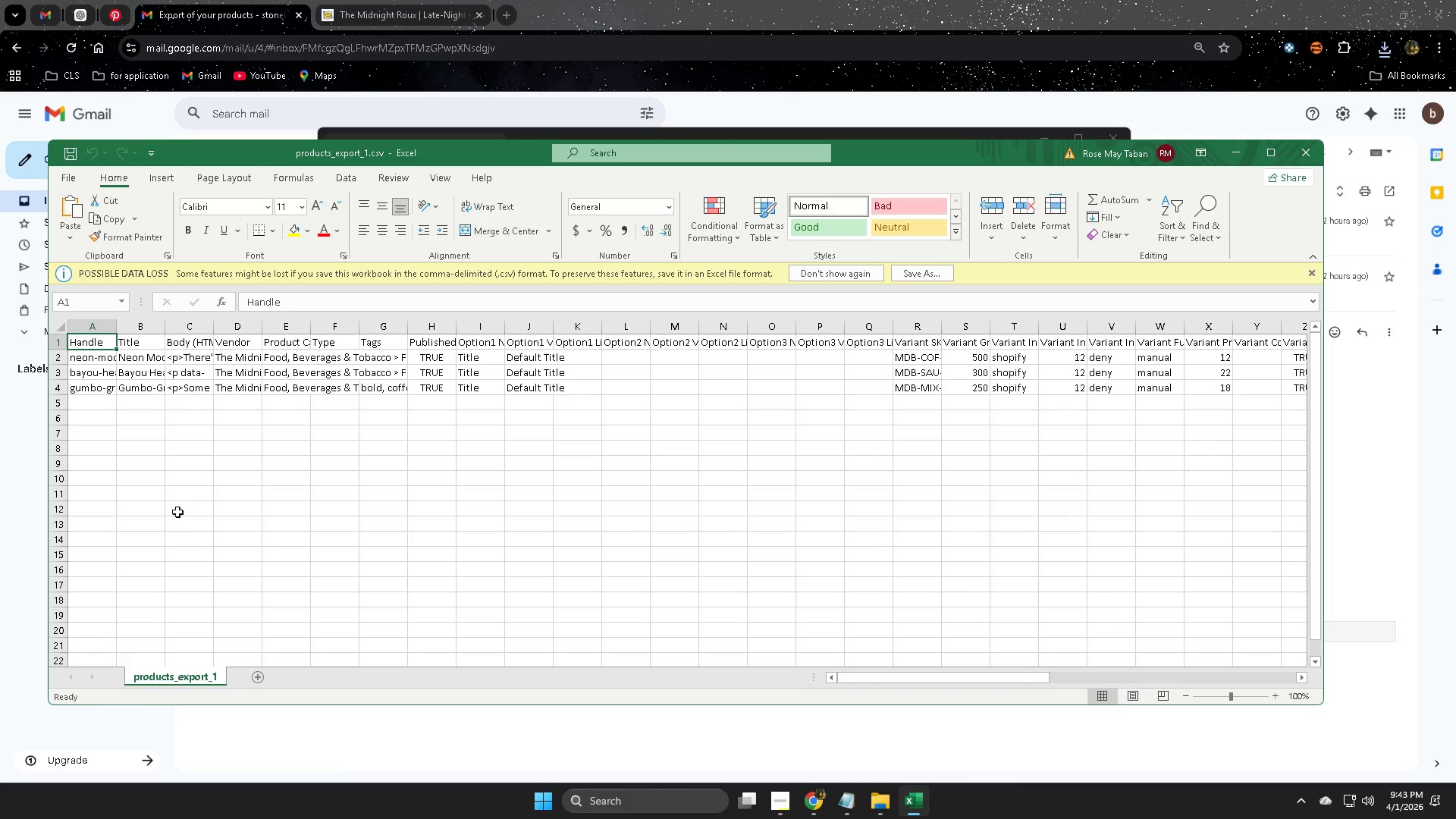 
key(ArrowRight)
 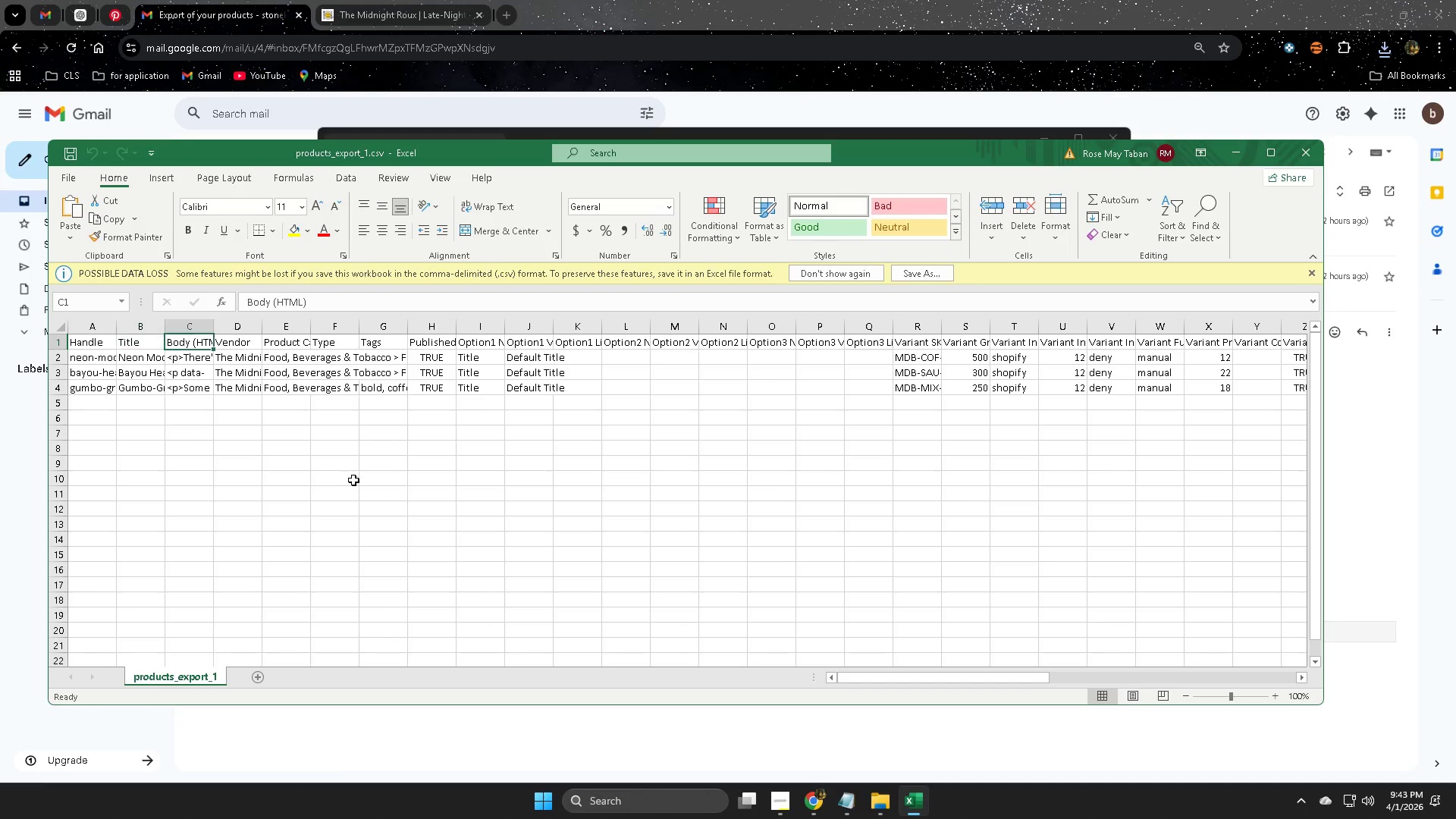 
key(ArrowRight)
 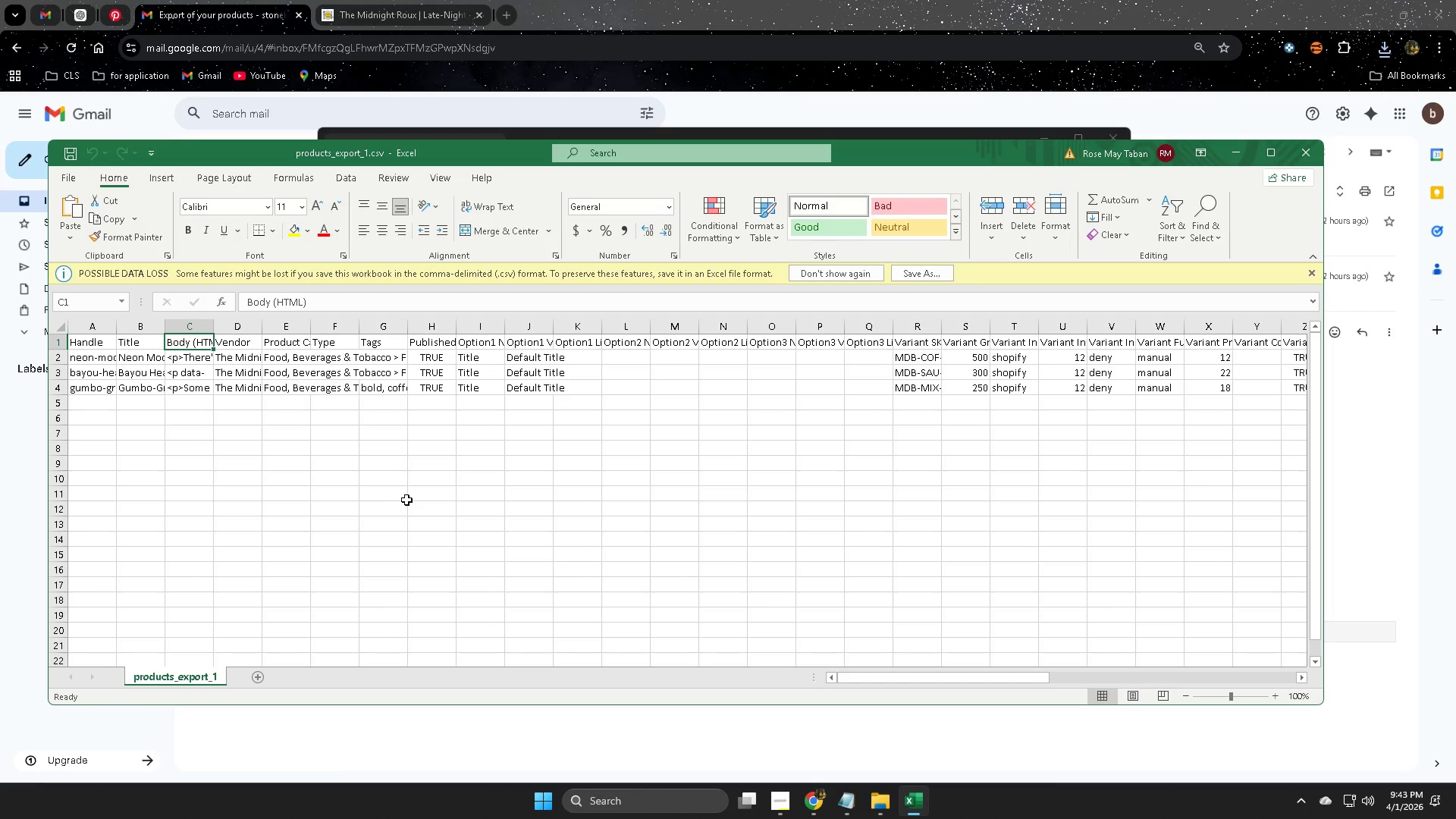 
key(ArrowRight)
 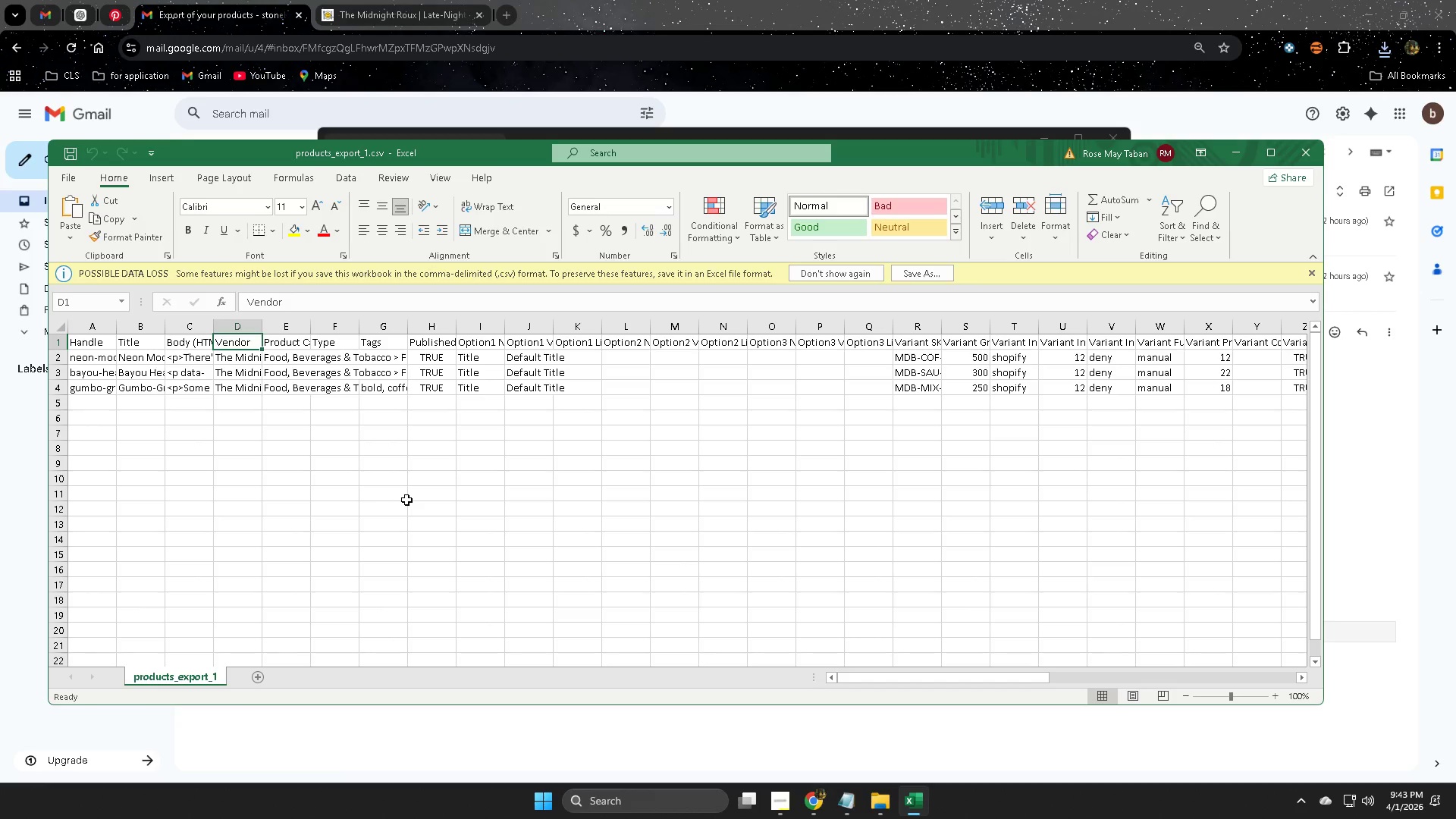 
key(ArrowRight)
 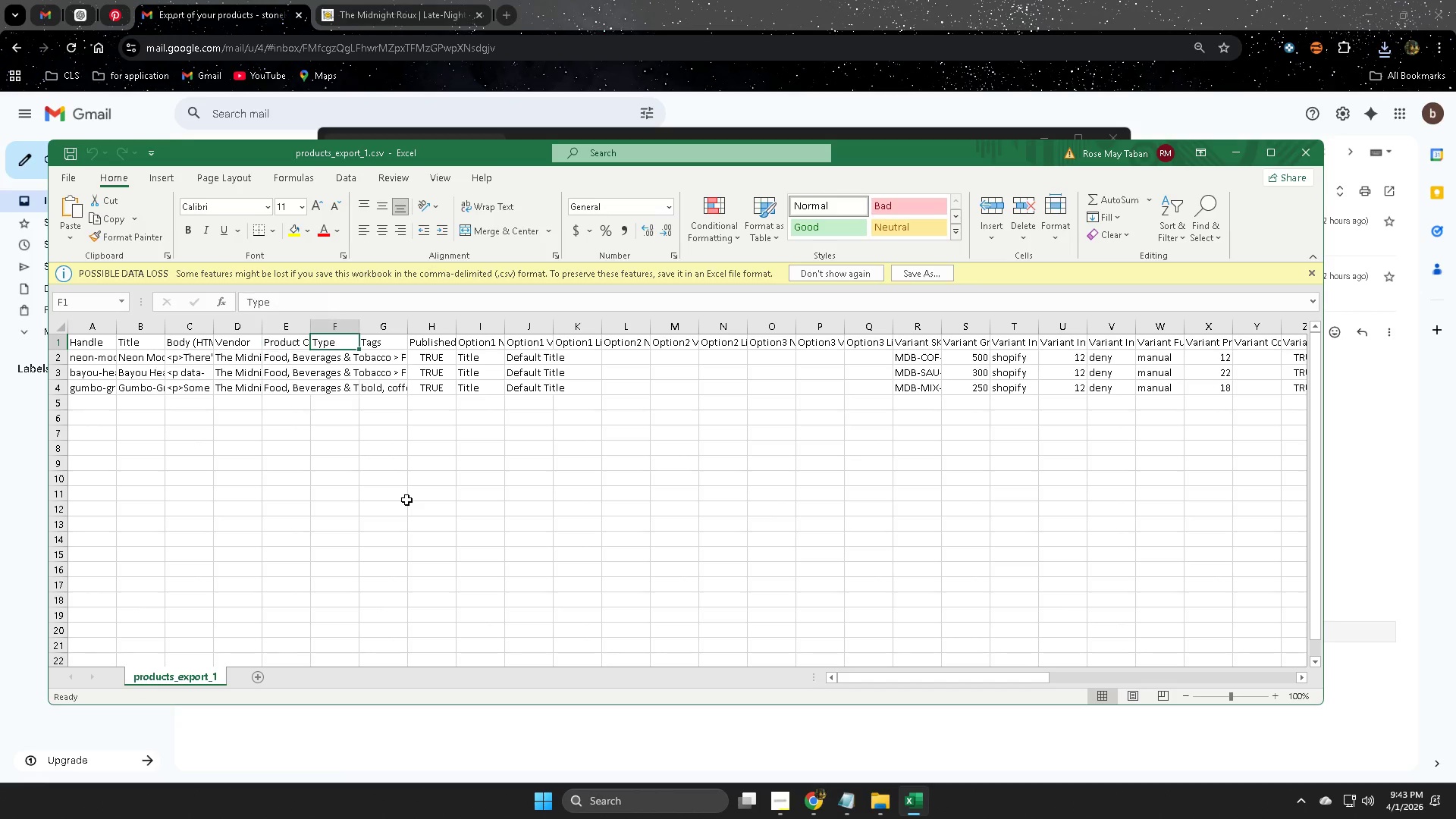 
key(ArrowRight)
 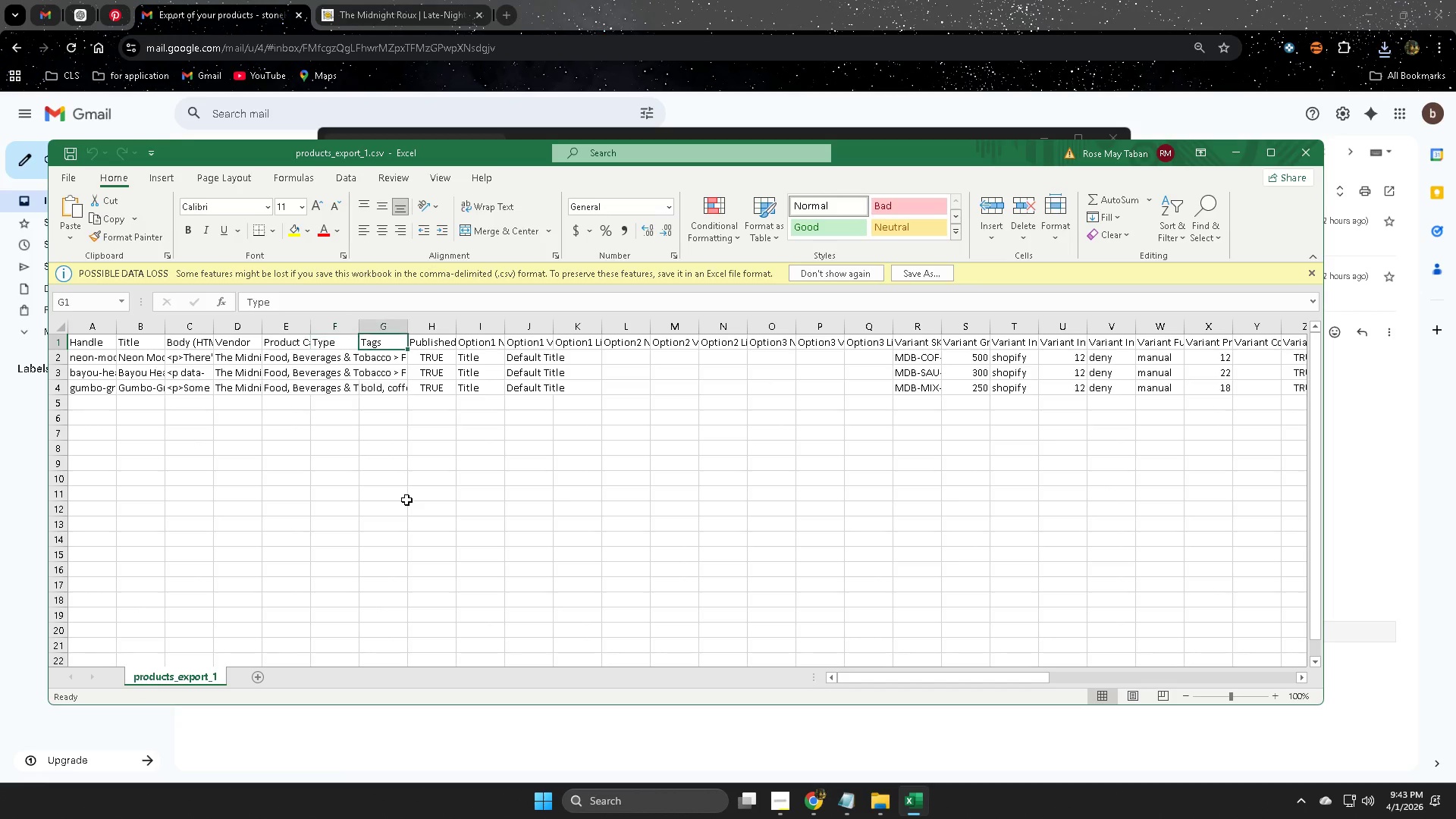 
key(ArrowRight)
 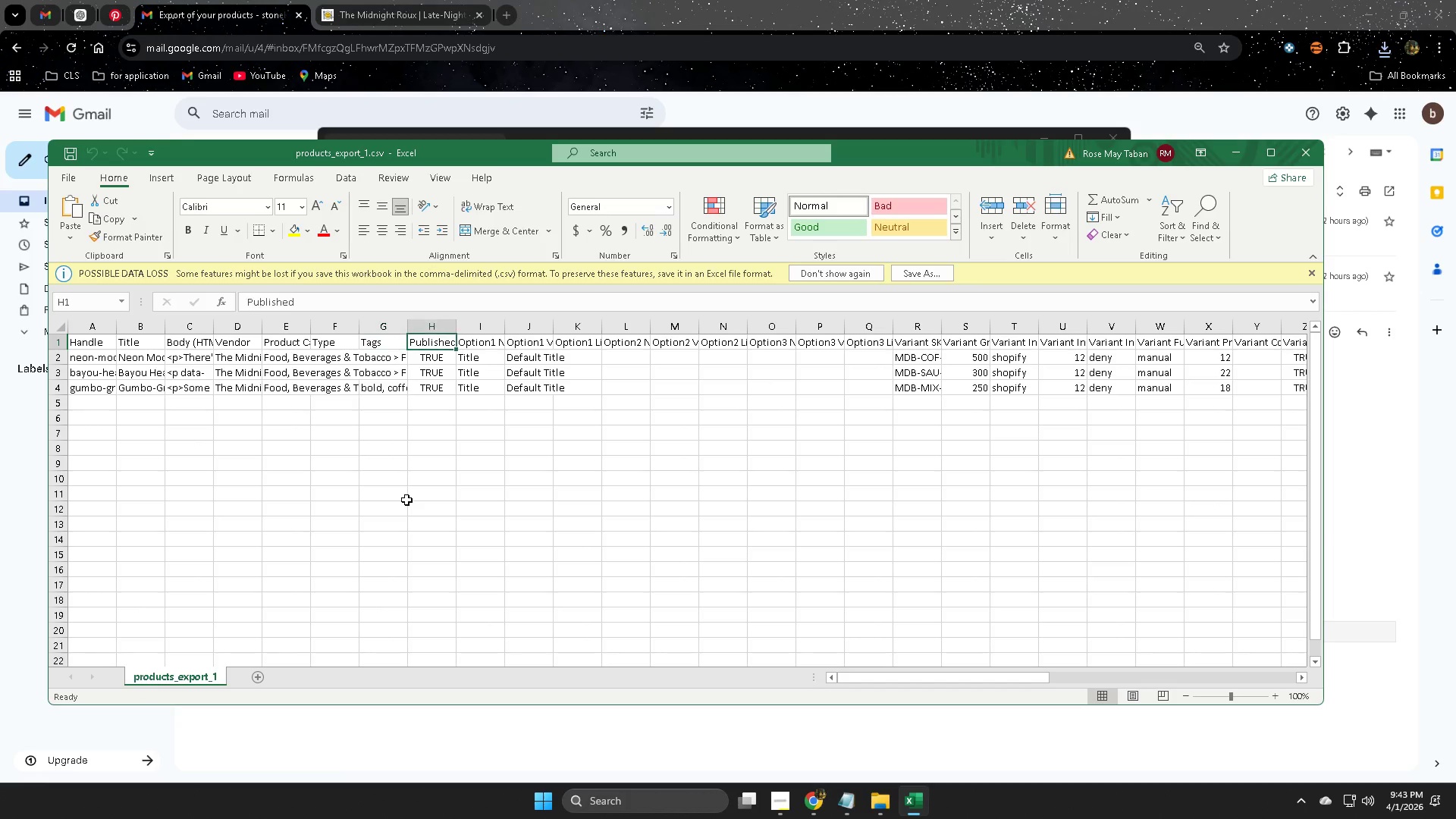 
key(ArrowRight)
 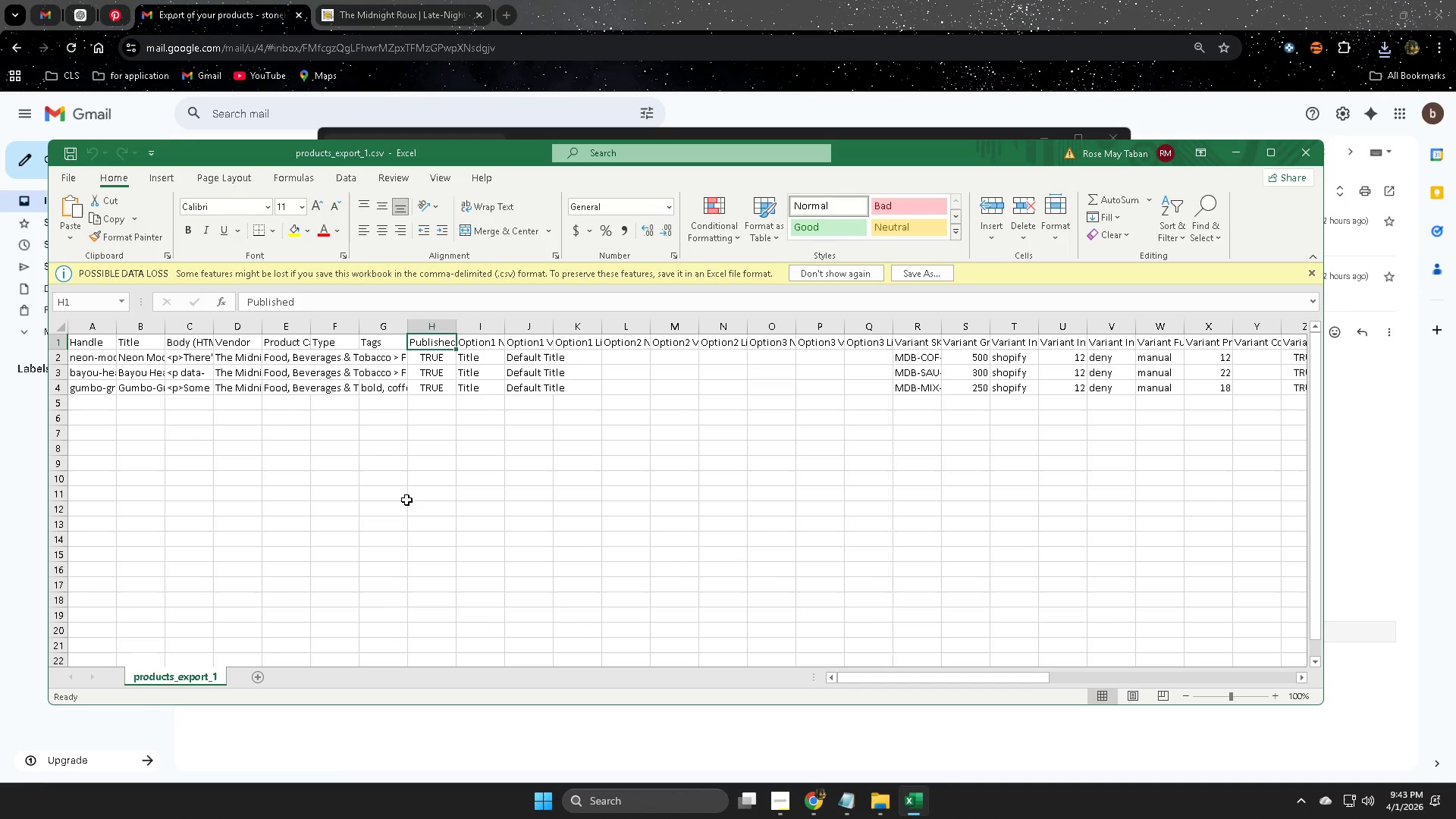 
key(ArrowRight)
 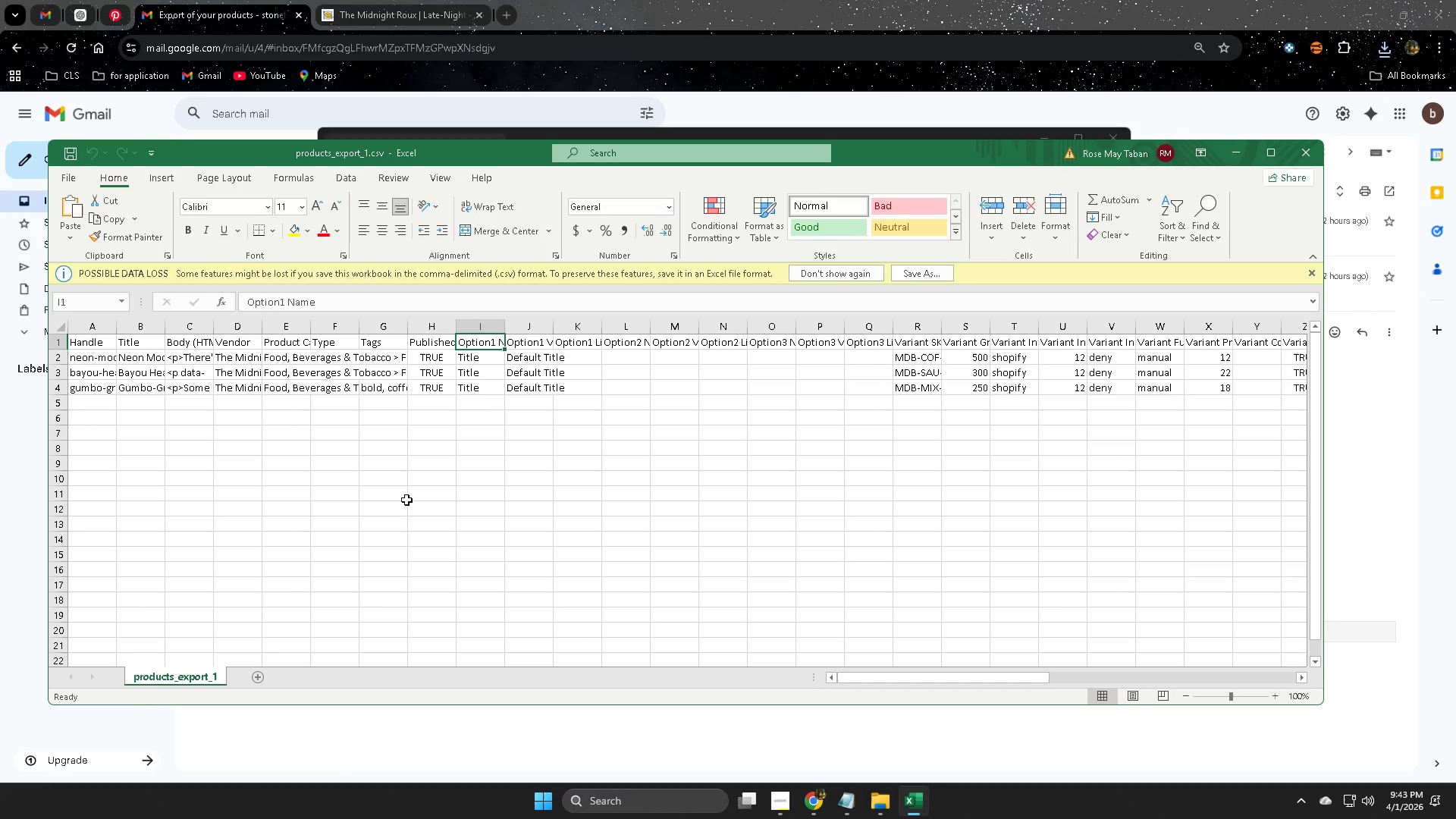 
key(ArrowRight)
 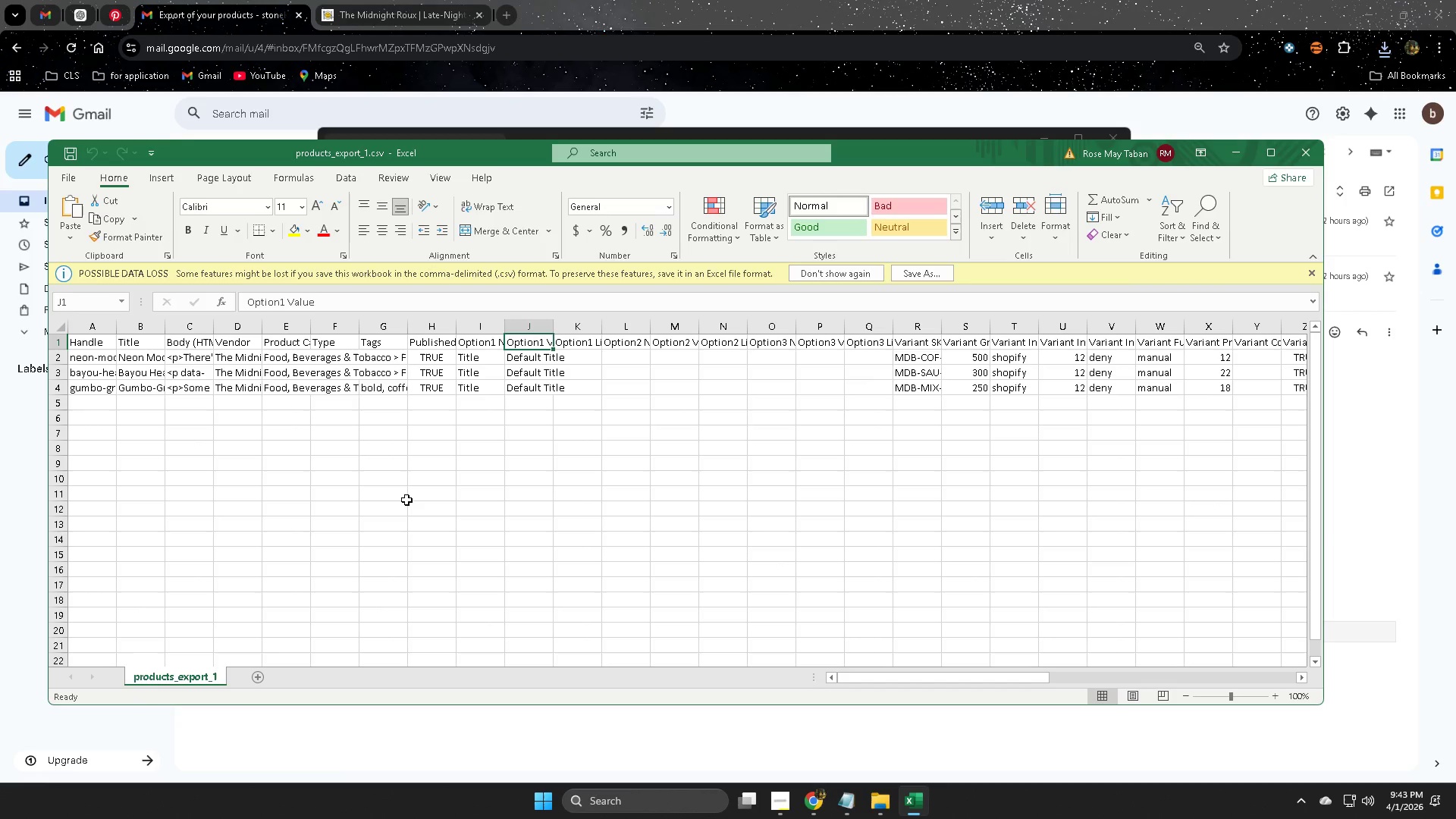 
key(ArrowRight)
 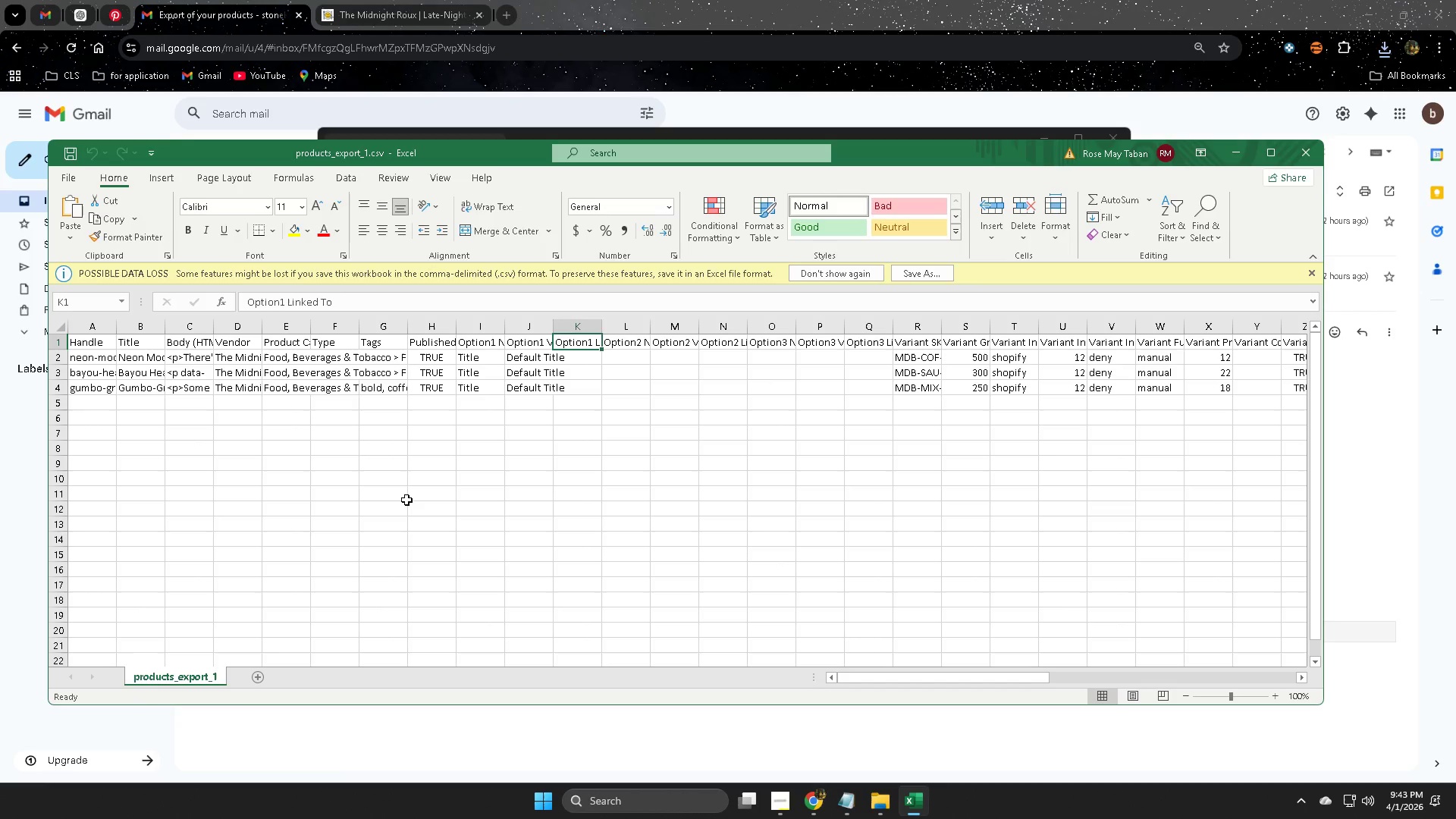 
key(ArrowRight)
 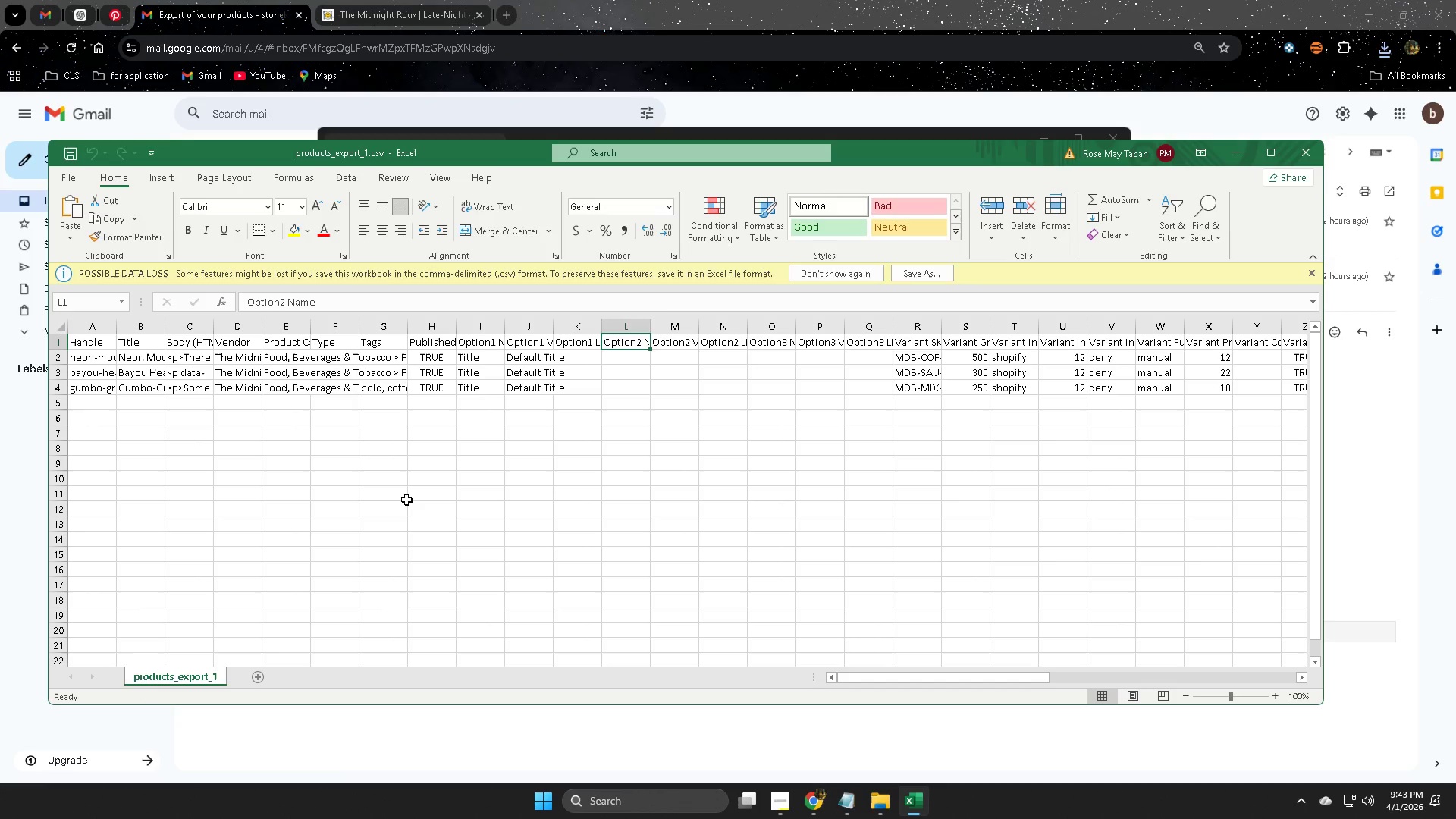 
key(ArrowRight)
 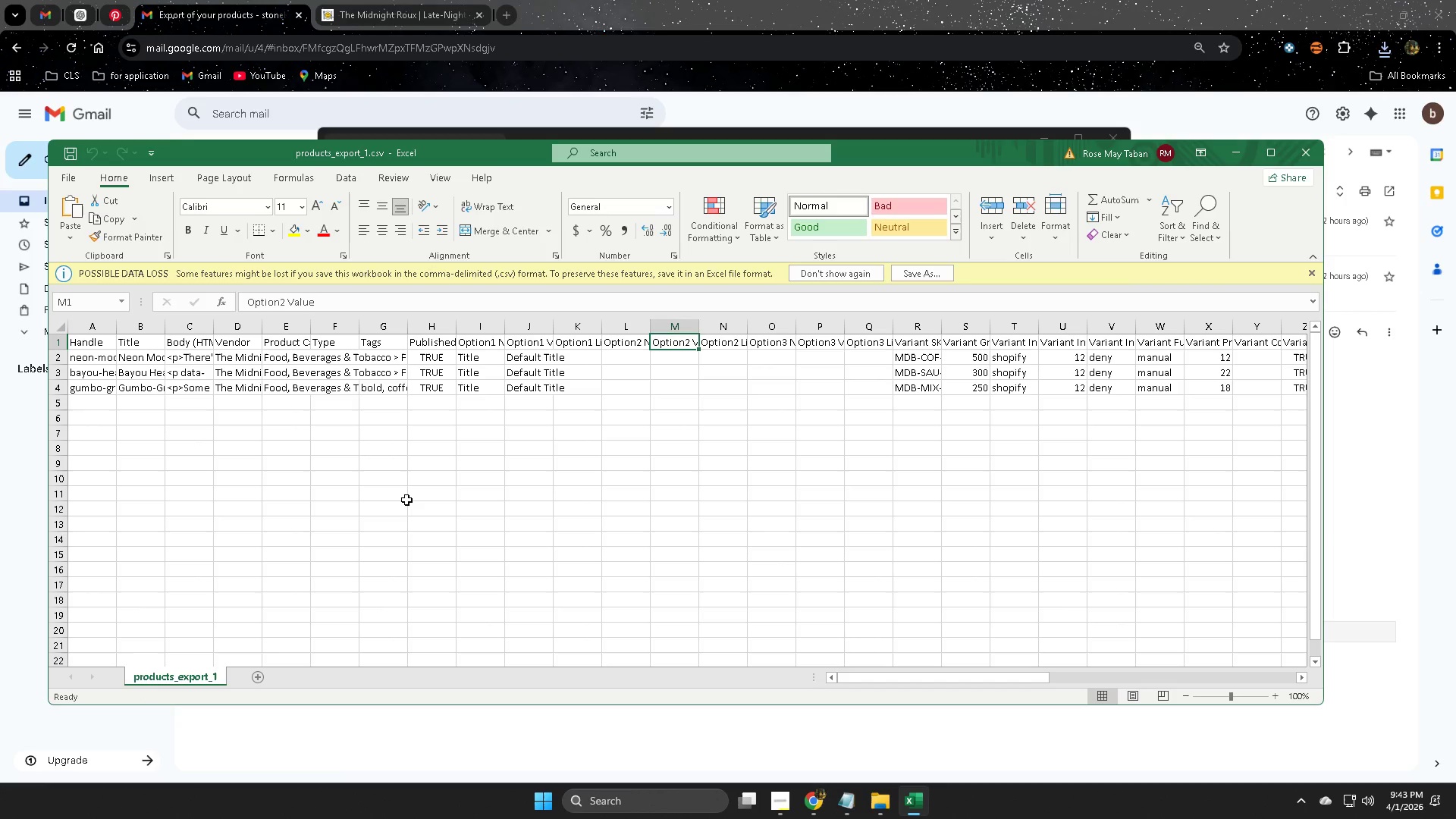 
key(ArrowRight)
 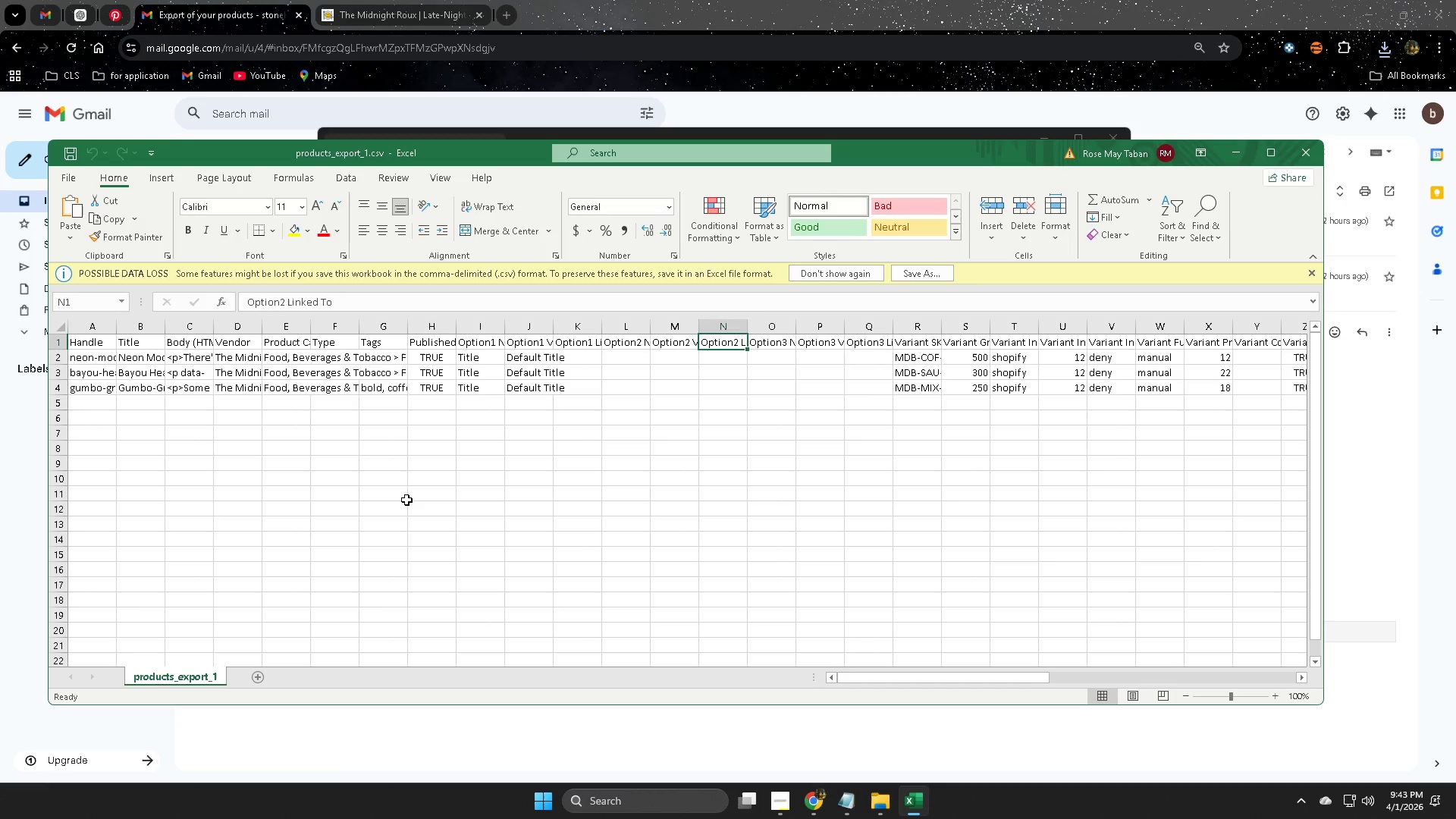 
key(ArrowRight)
 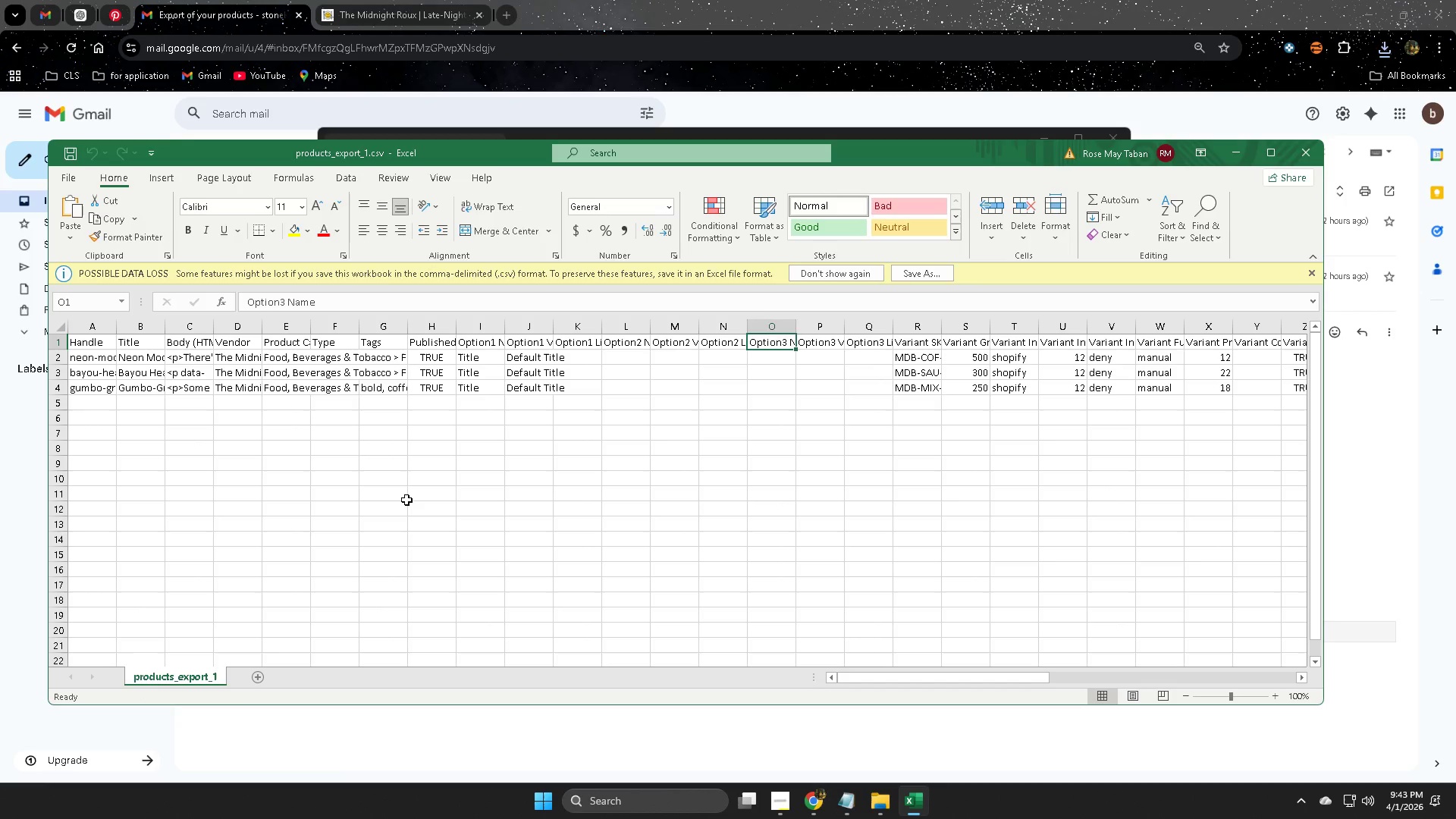 
key(ArrowRight)
 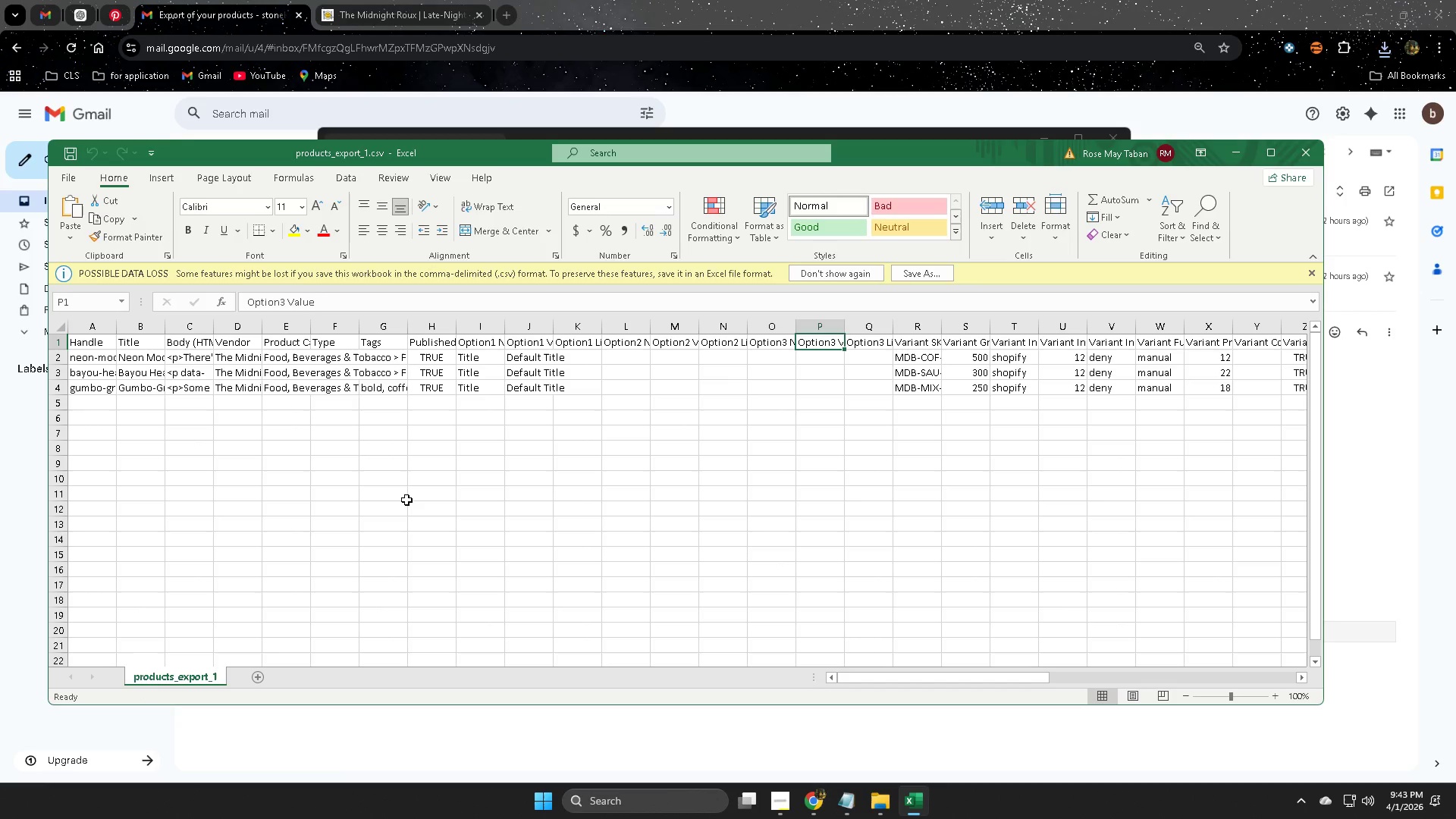 
key(ArrowRight)
 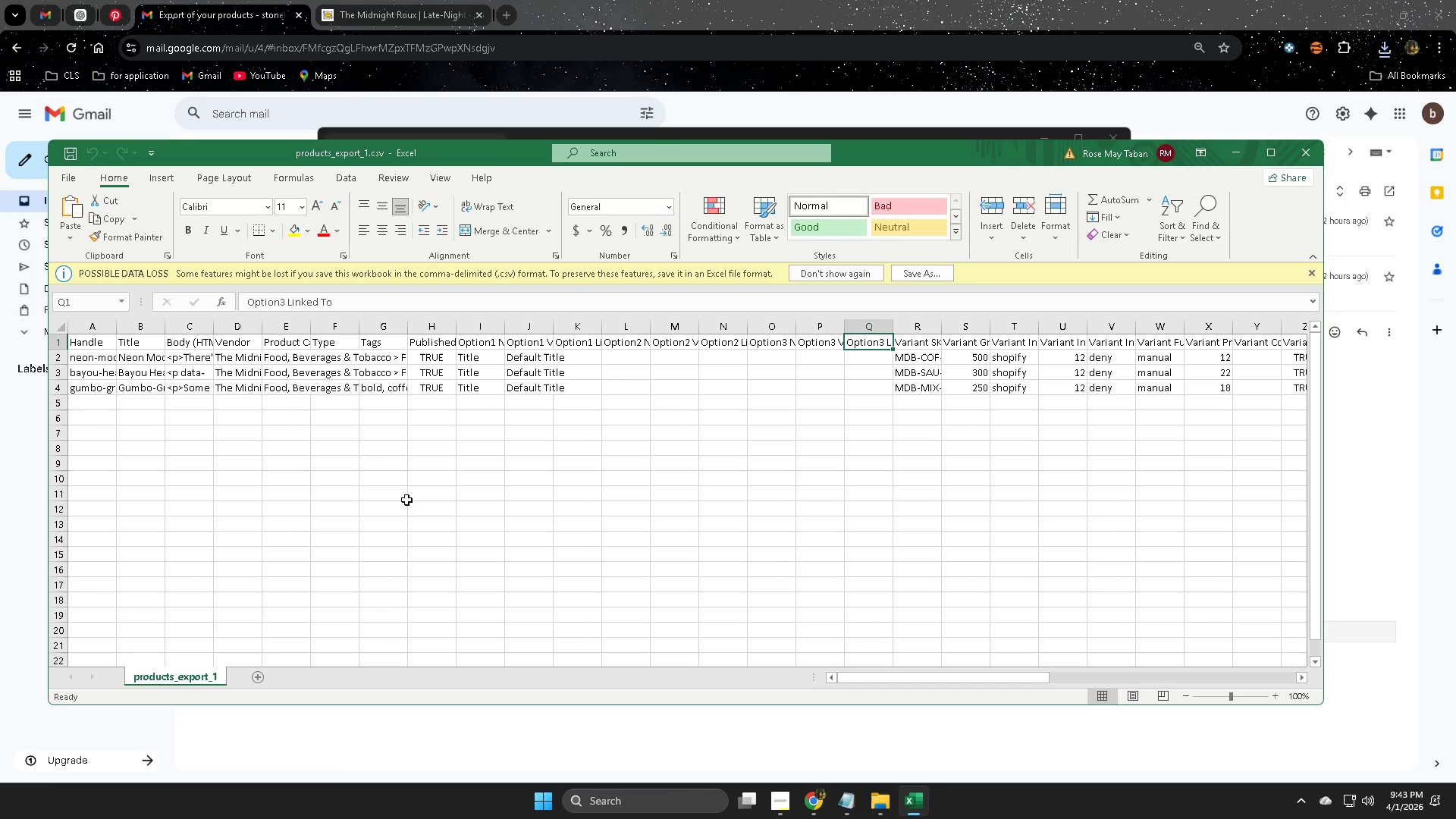 
key(ArrowRight)
 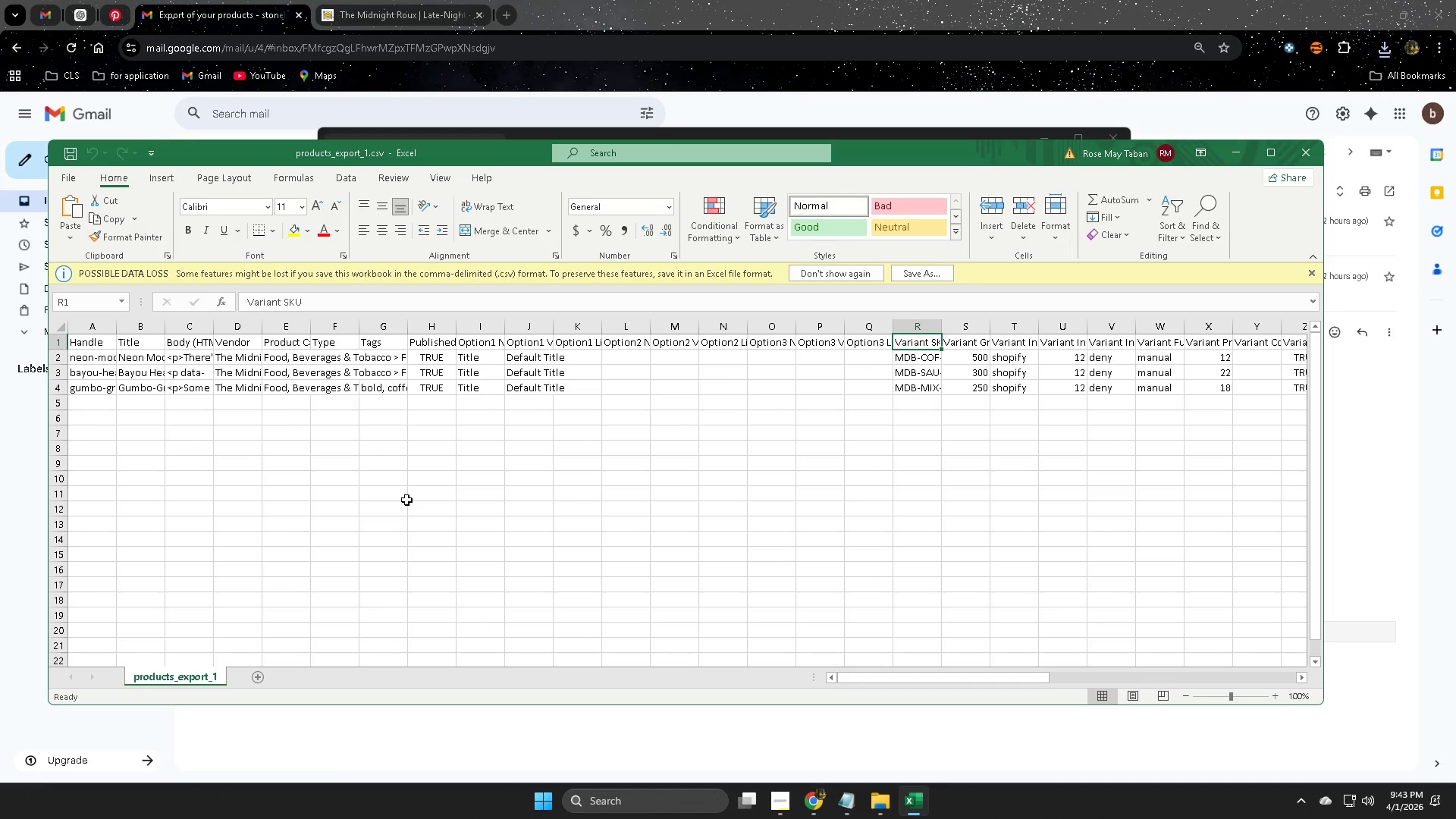 
key(ArrowRight)
 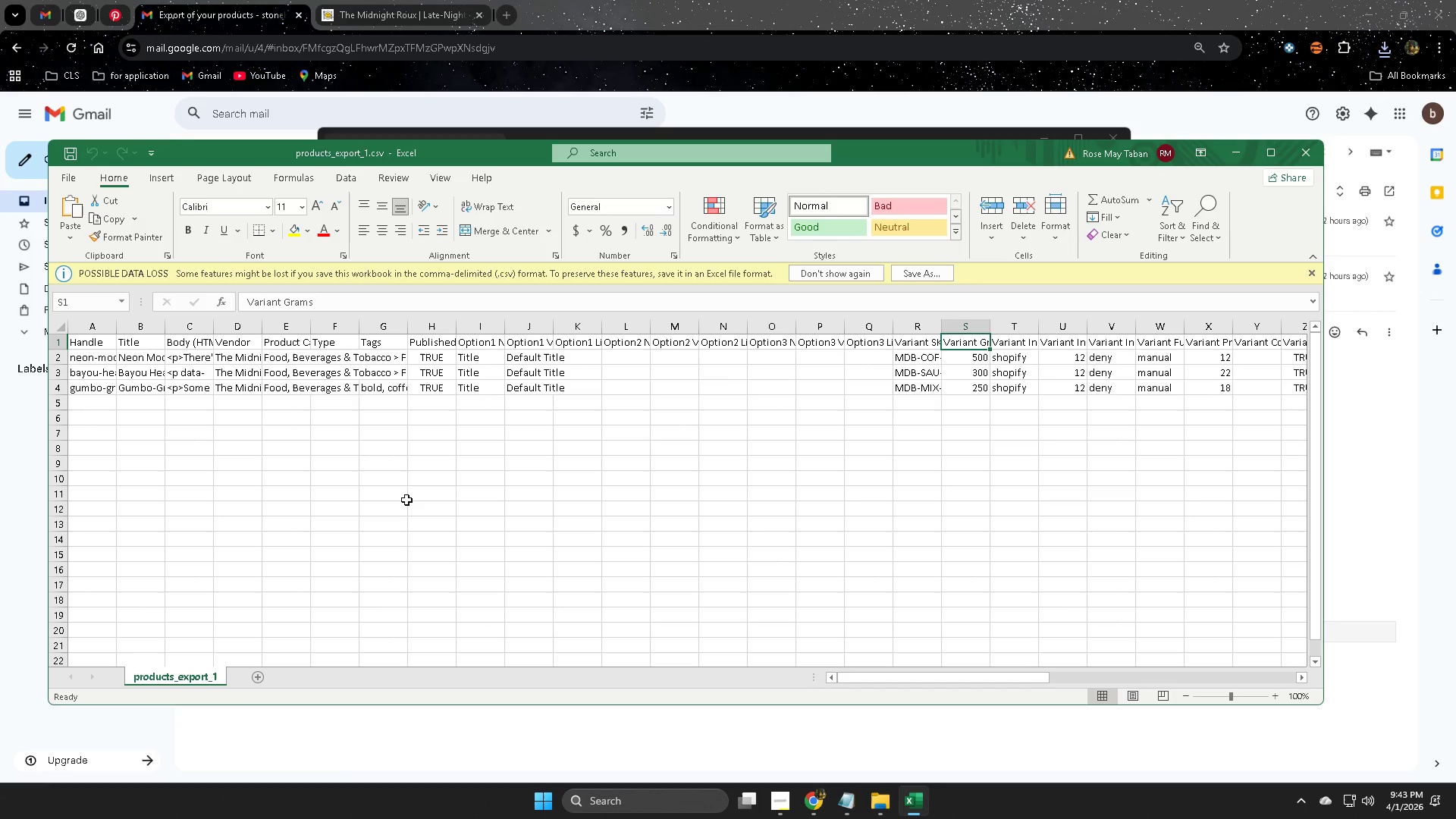 
hold_key(key=ArrowRight, duration=1.03)
 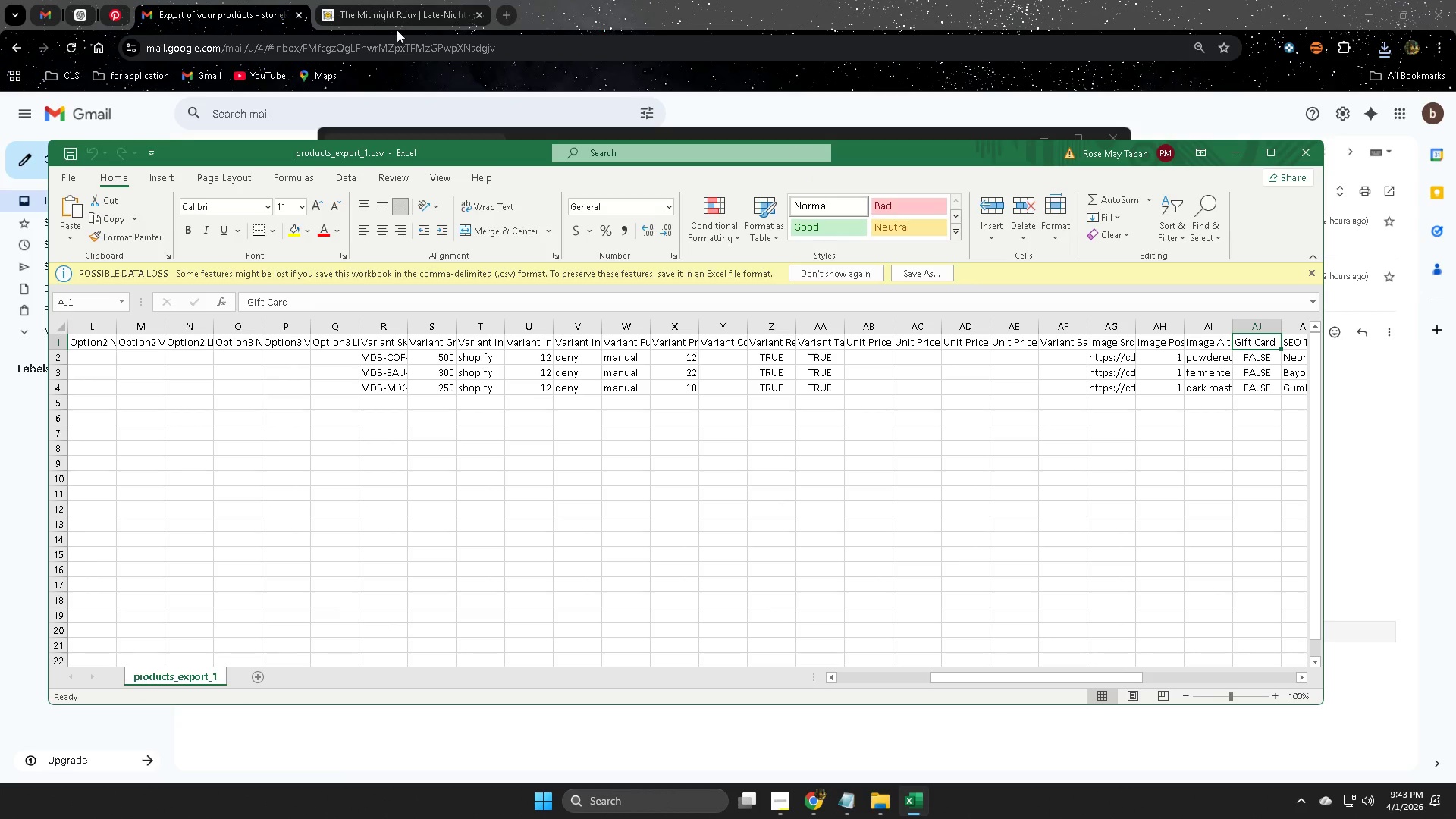 
left_click([916, 800])
 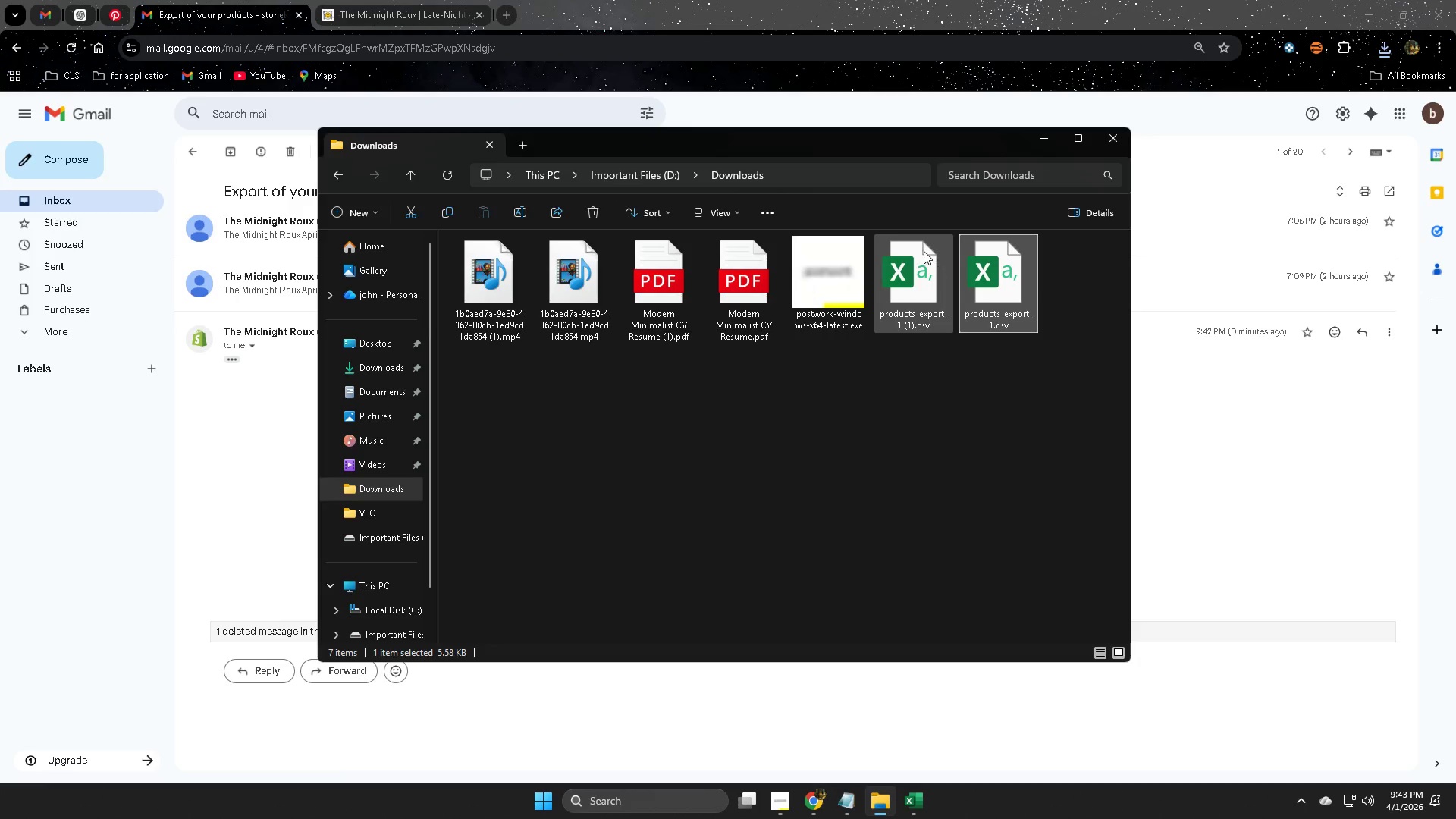 
left_click([919, 282])
 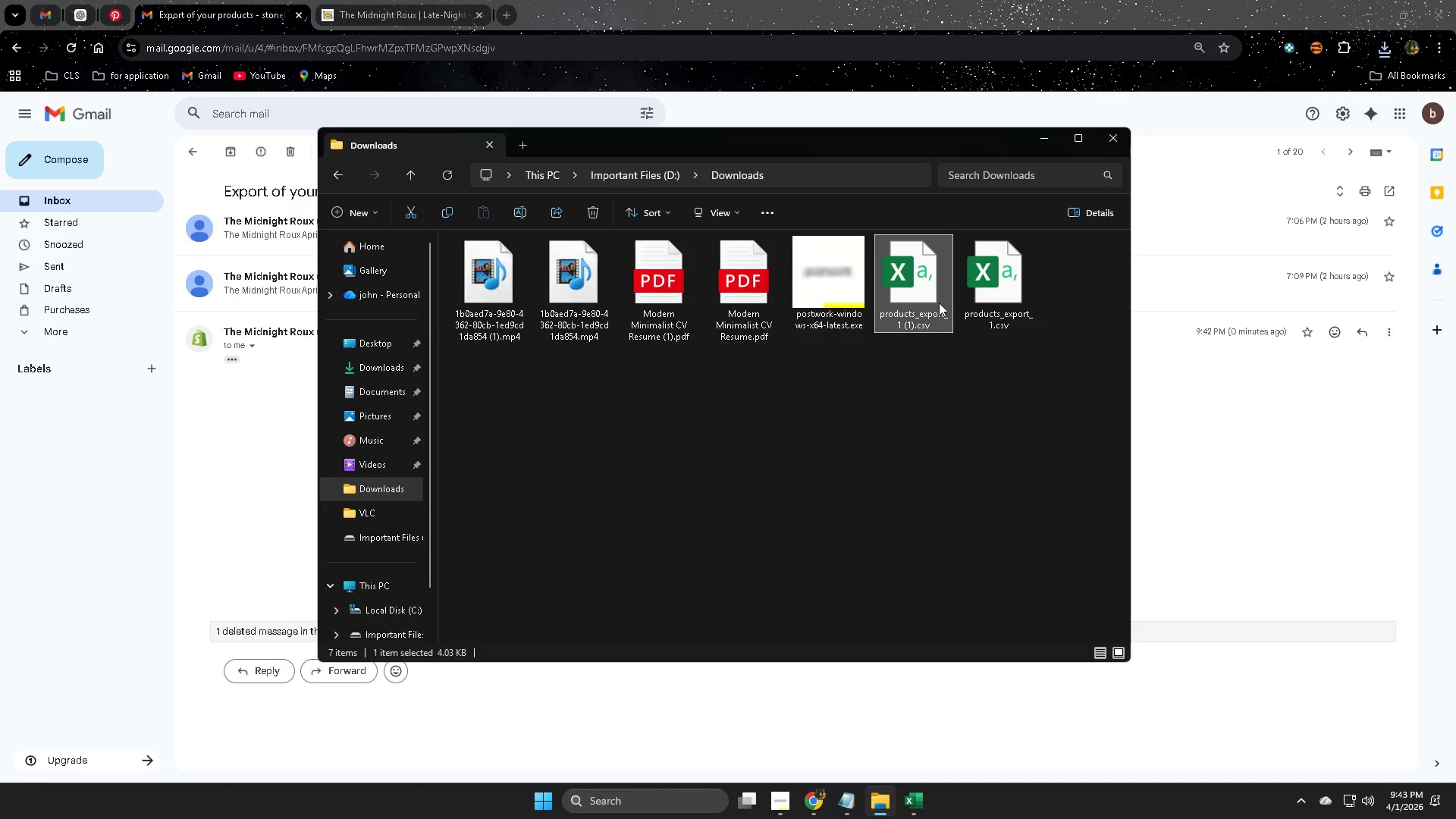 
key(Delete)
 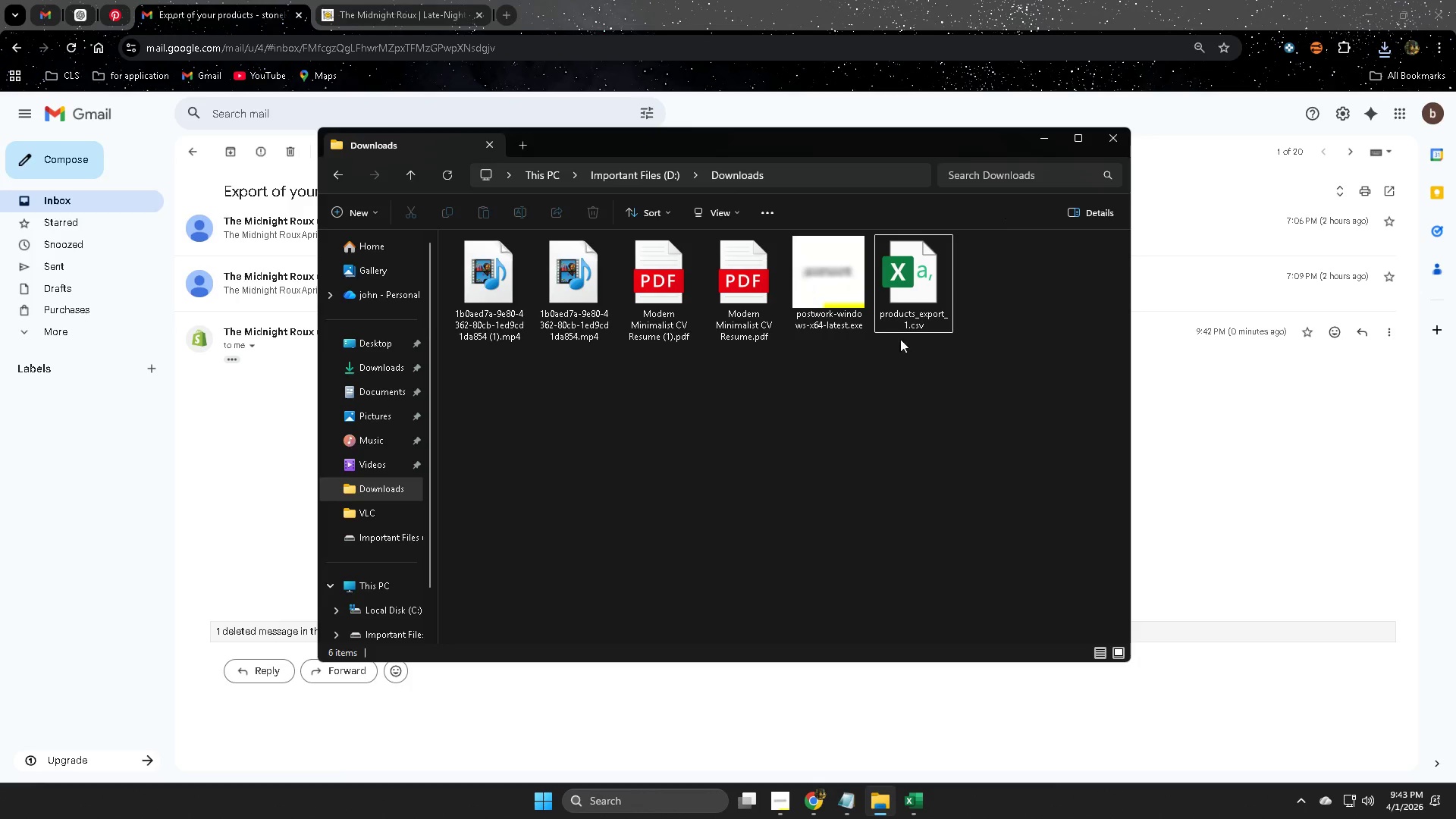 
right_click([910, 290])
 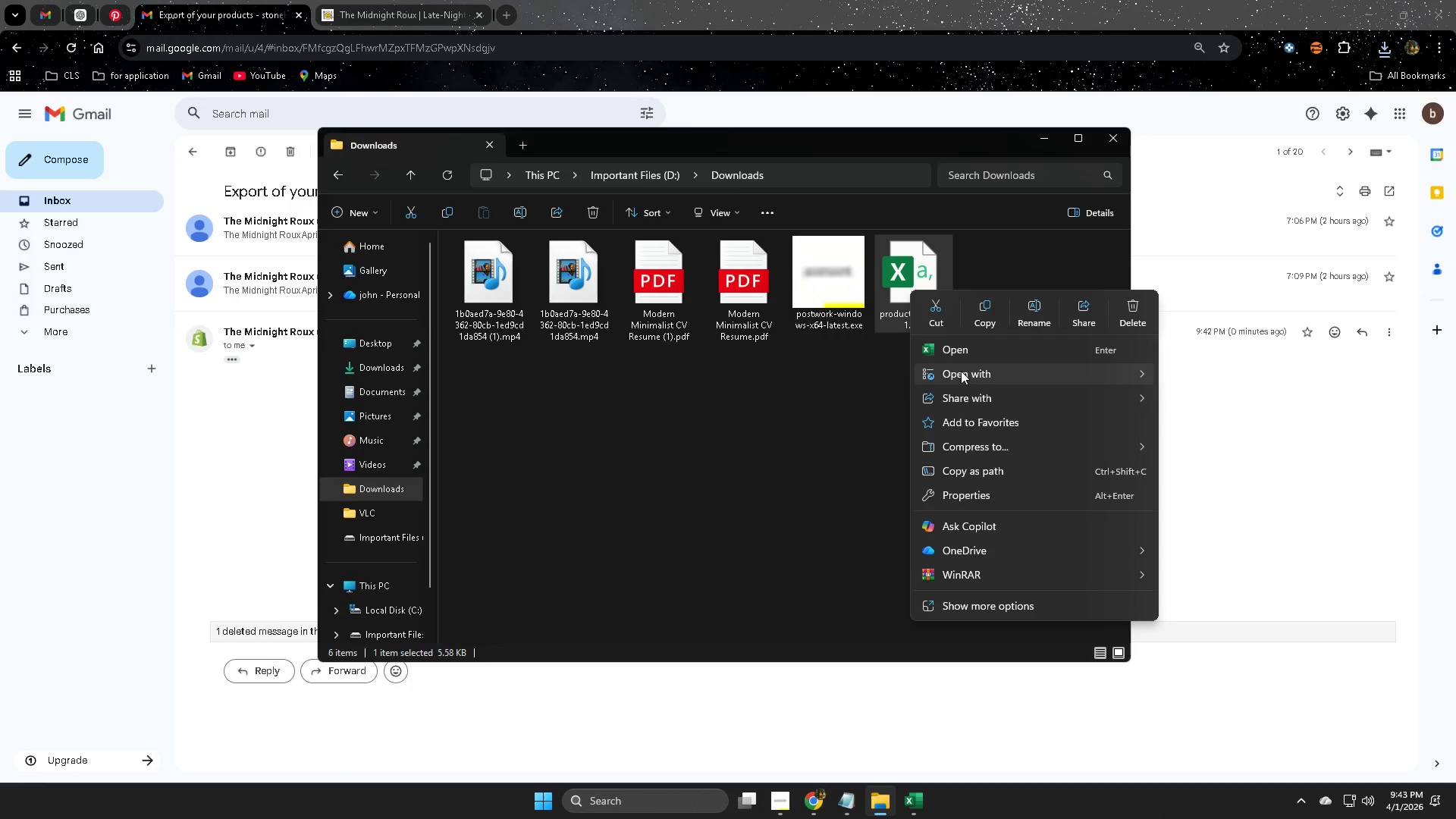 
left_click([961, 356])
 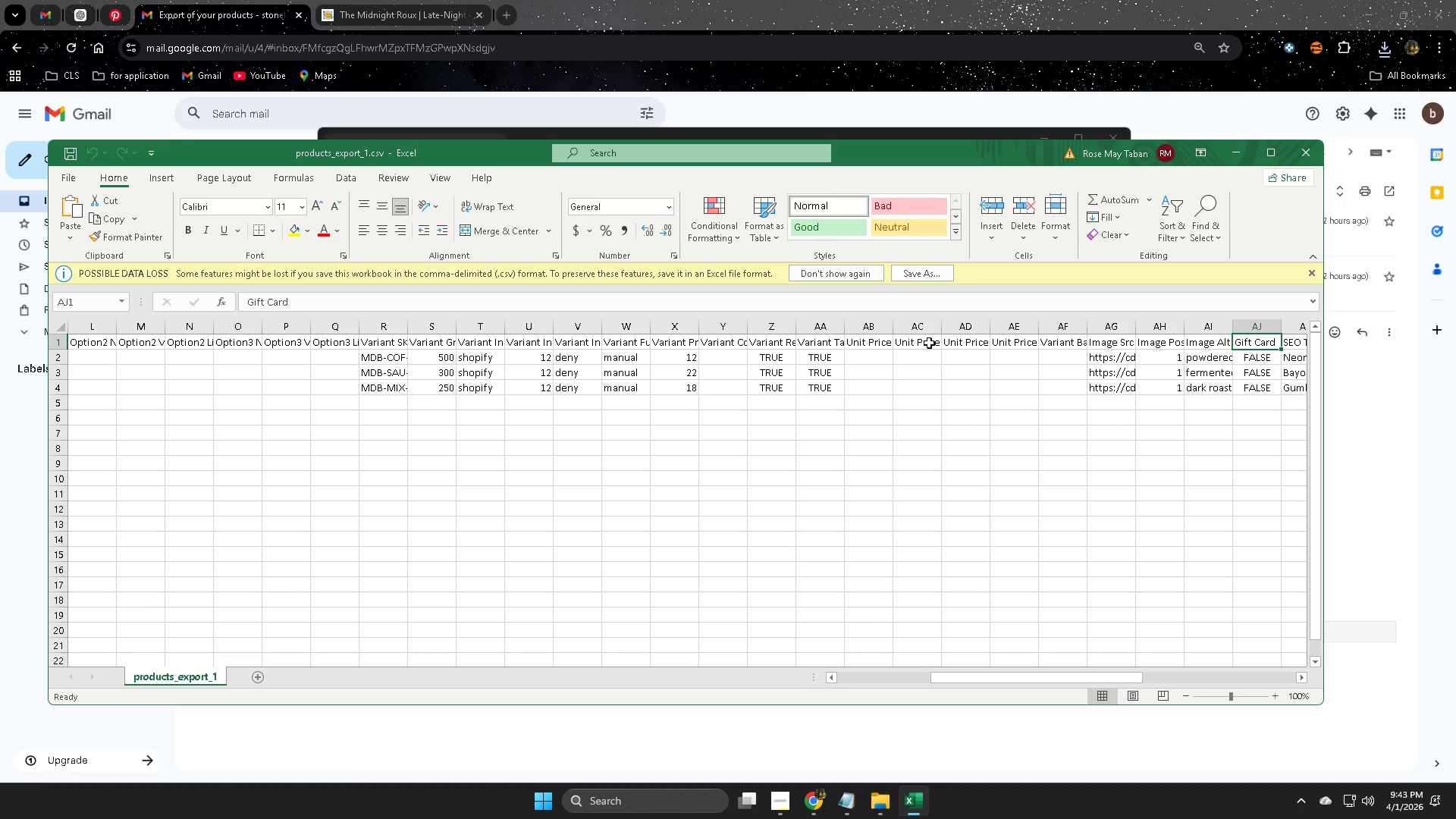 
key(ArrowLeft)
 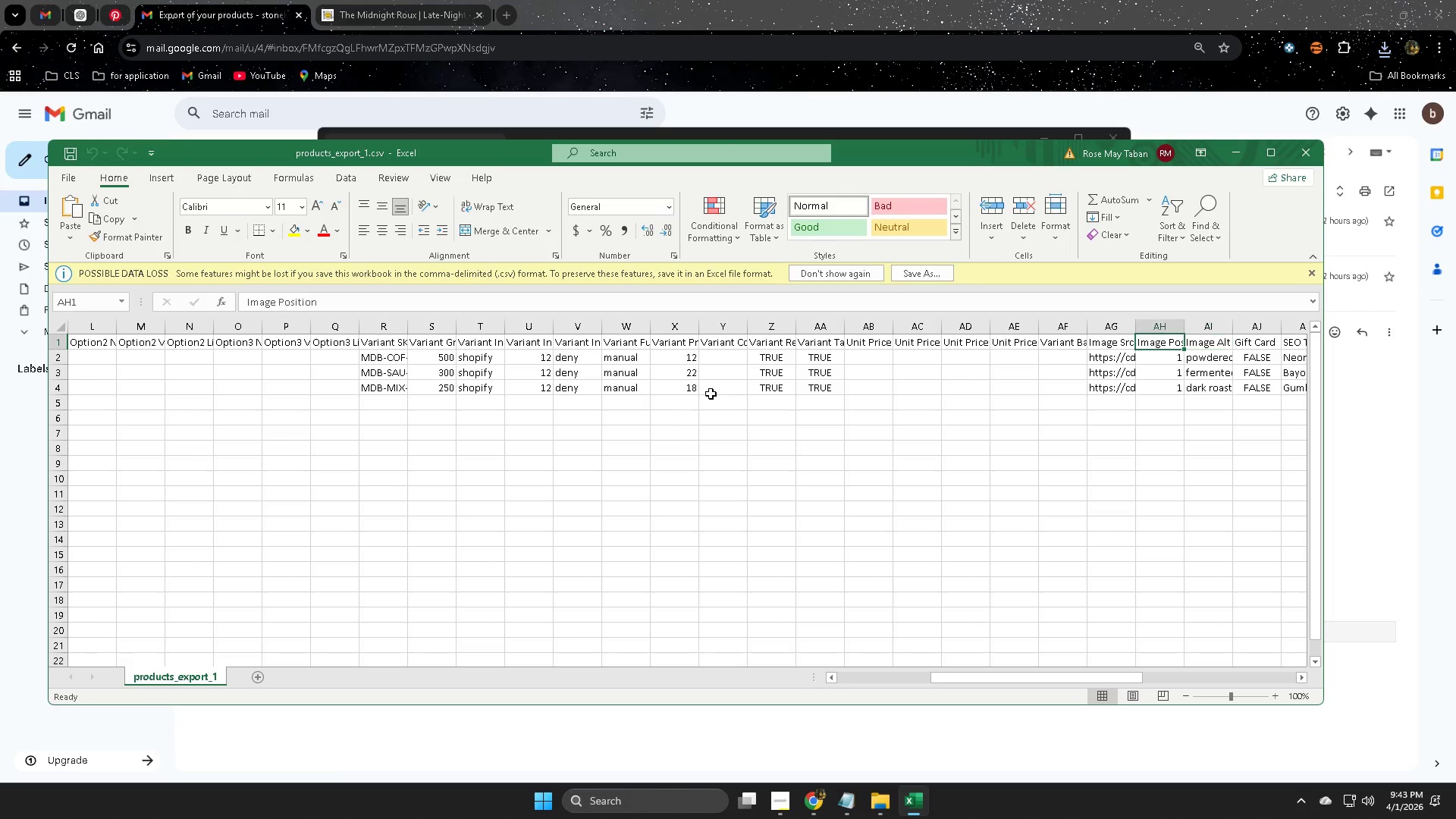 
key(ArrowLeft)
 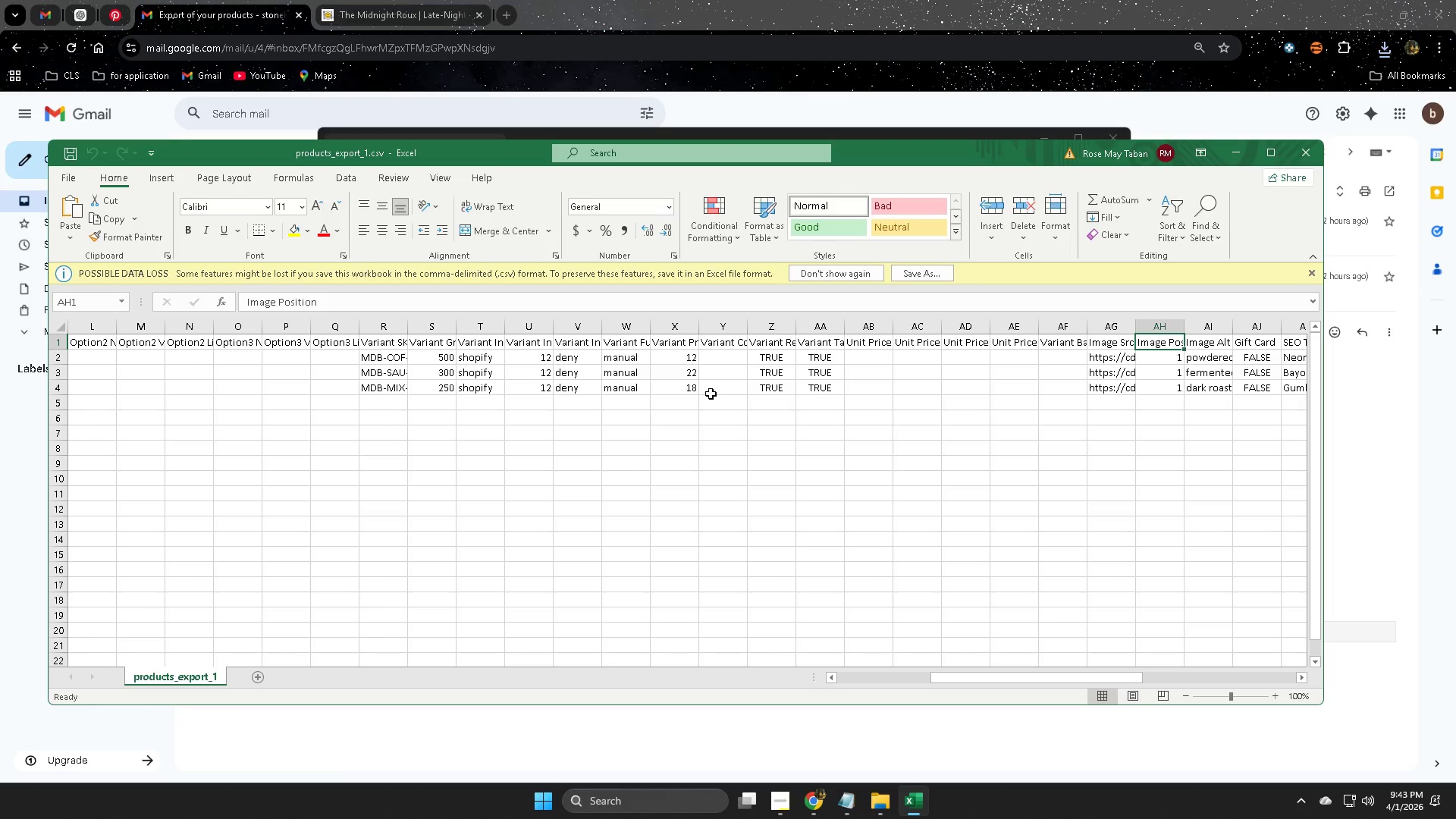 
hold_key(key=ArrowLeft, duration=1.5)
 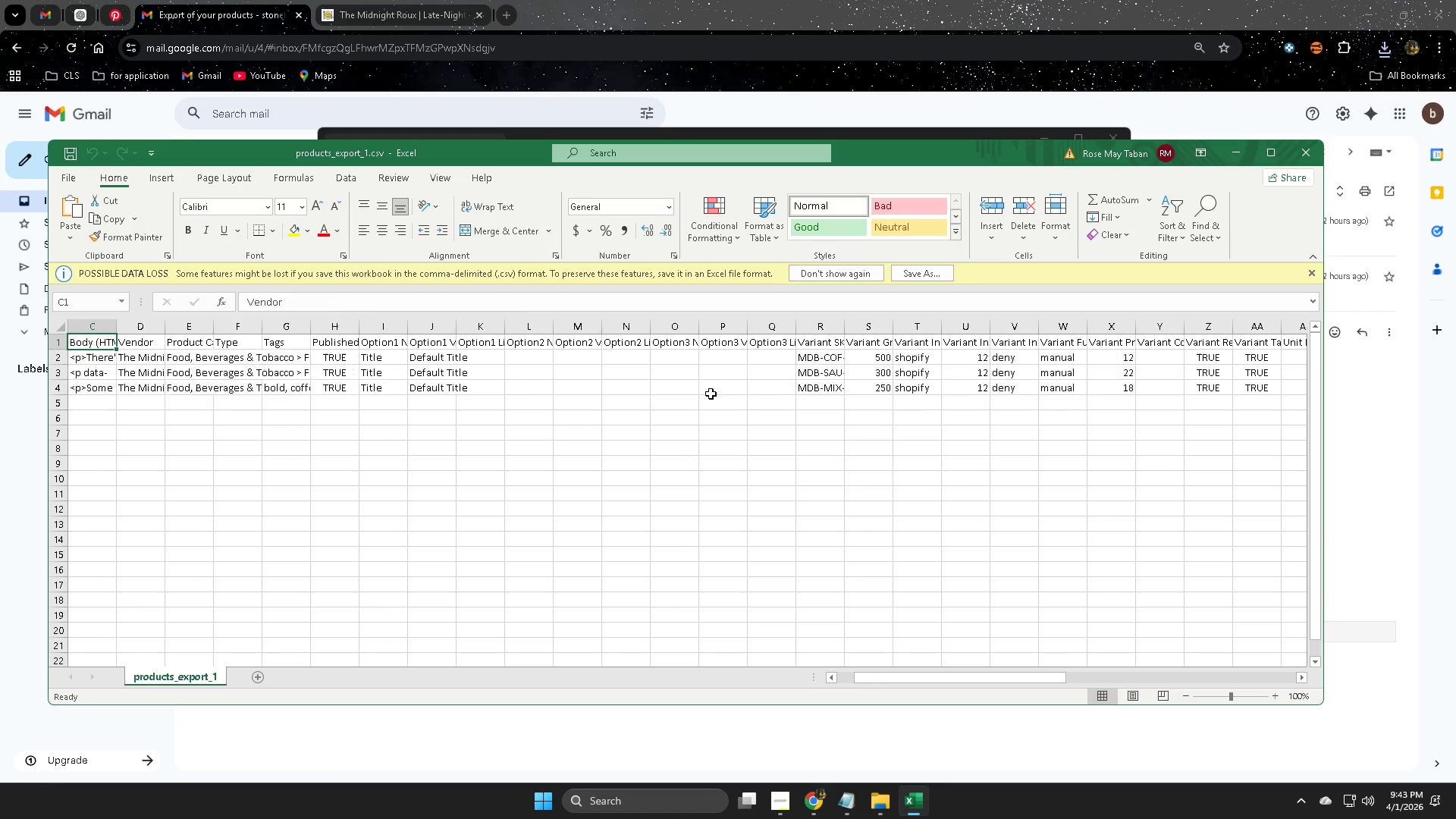 
key(ArrowLeft)
 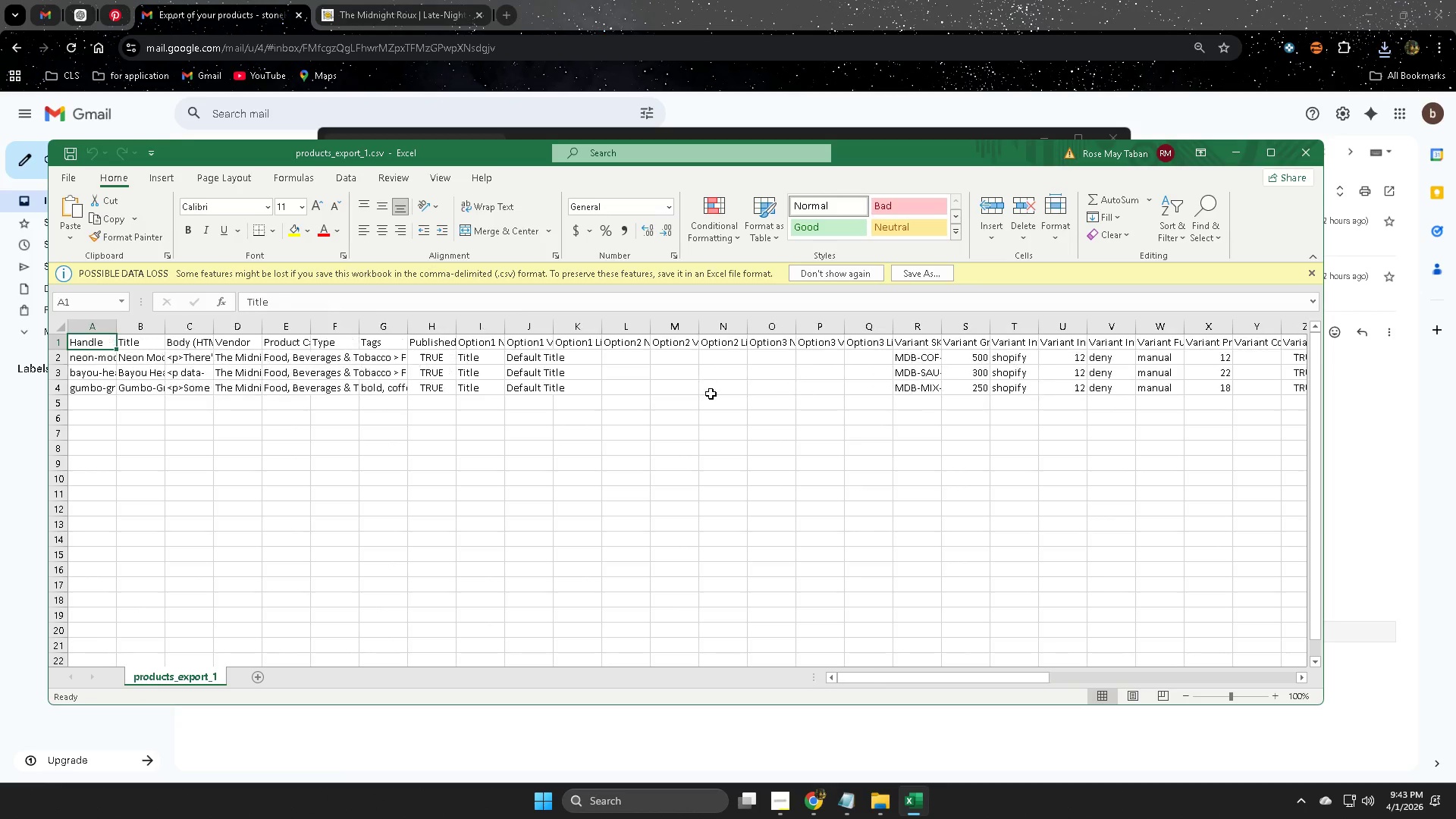 
key(ArrowLeft)
 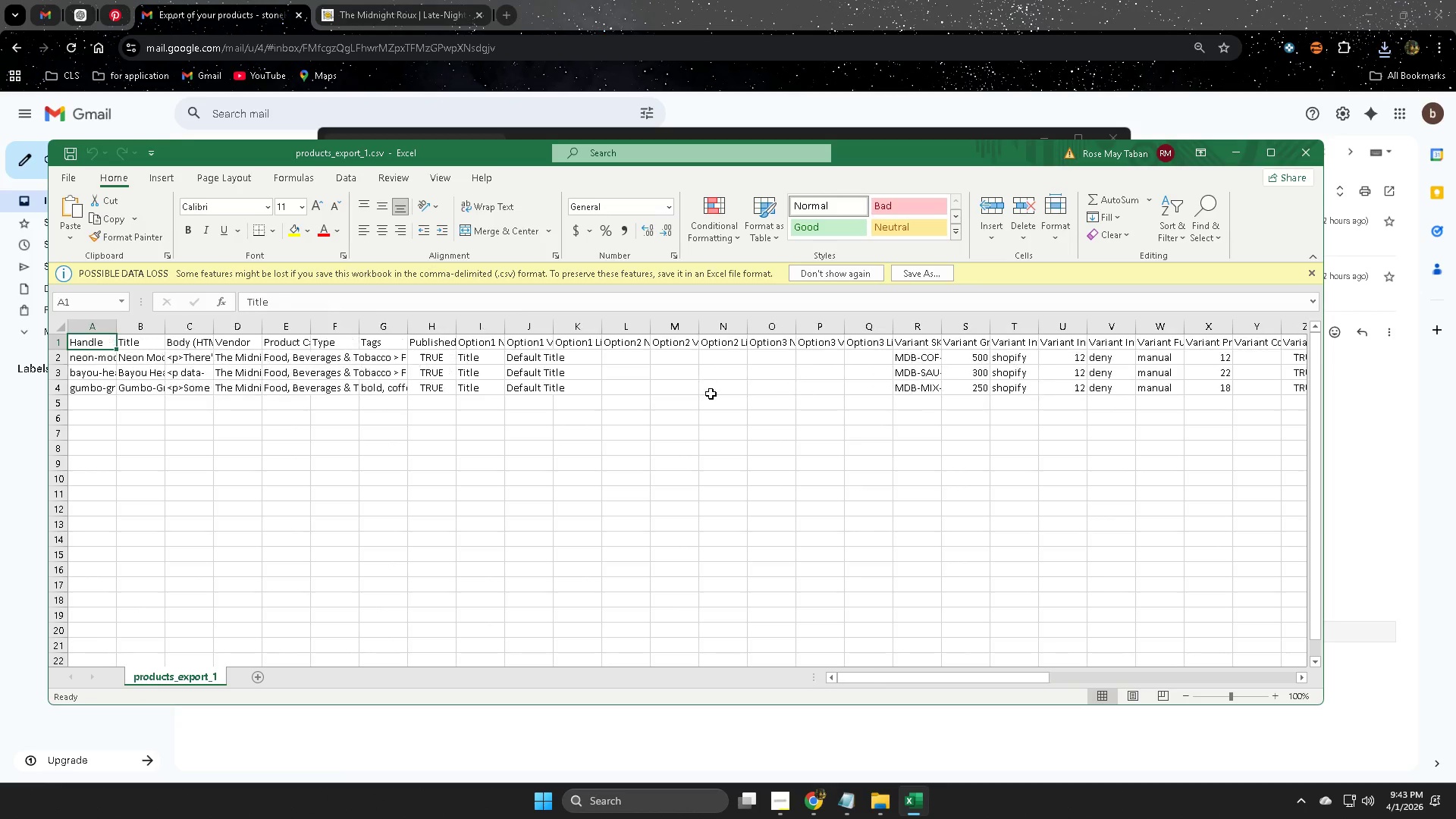 
key(ArrowLeft)
 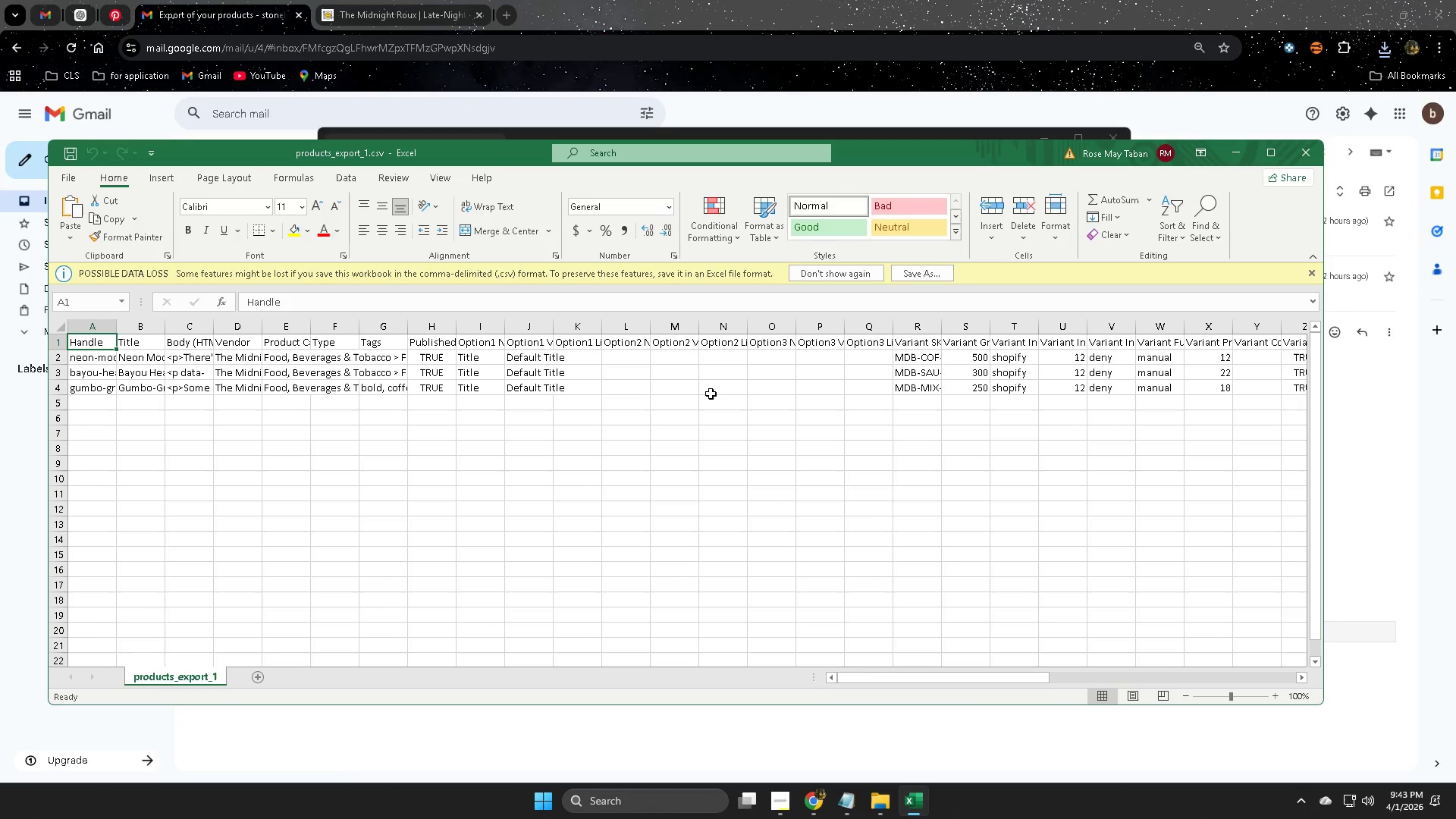 
key(ArrowLeft)
 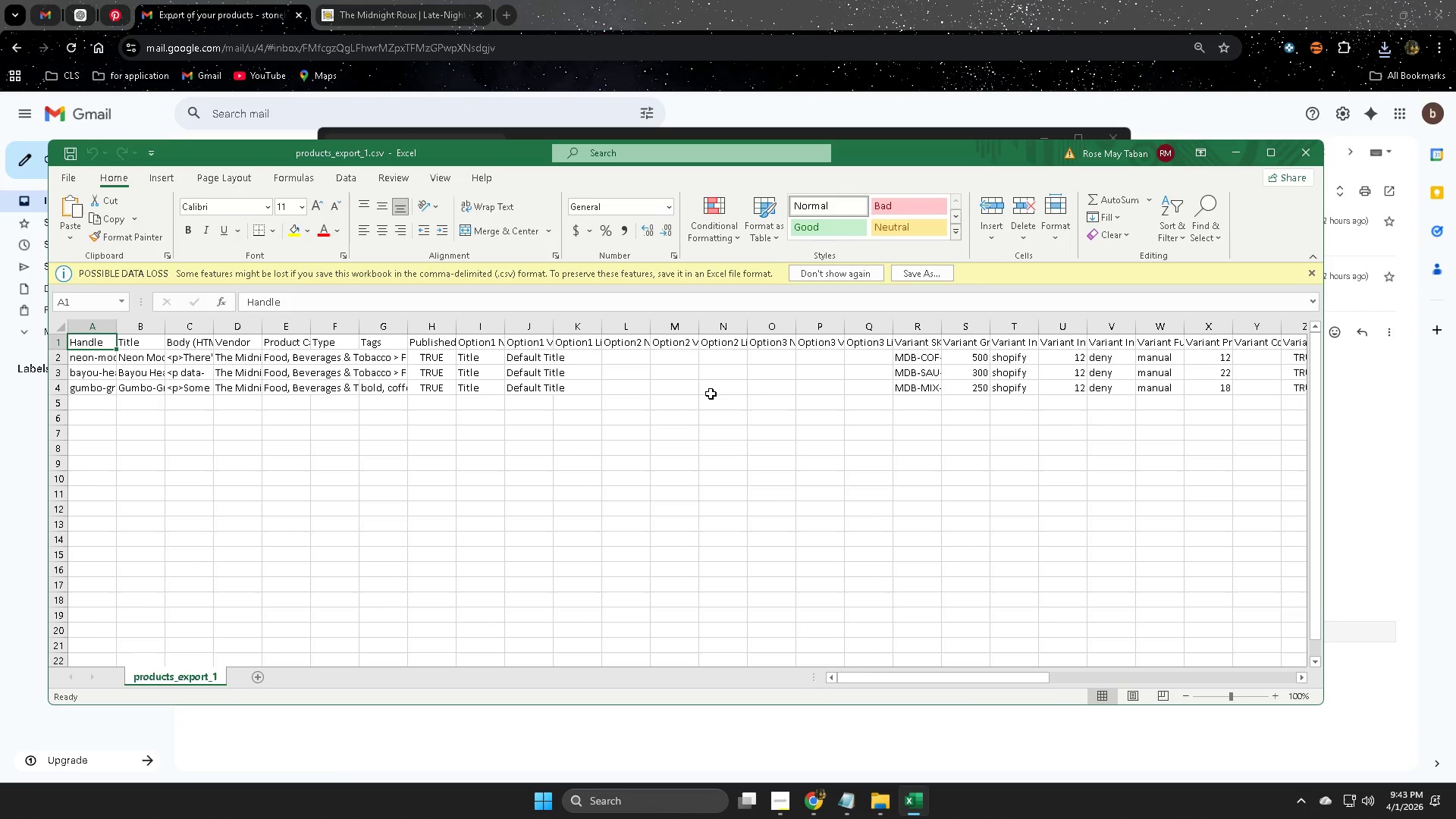 
key(ArrowLeft)
 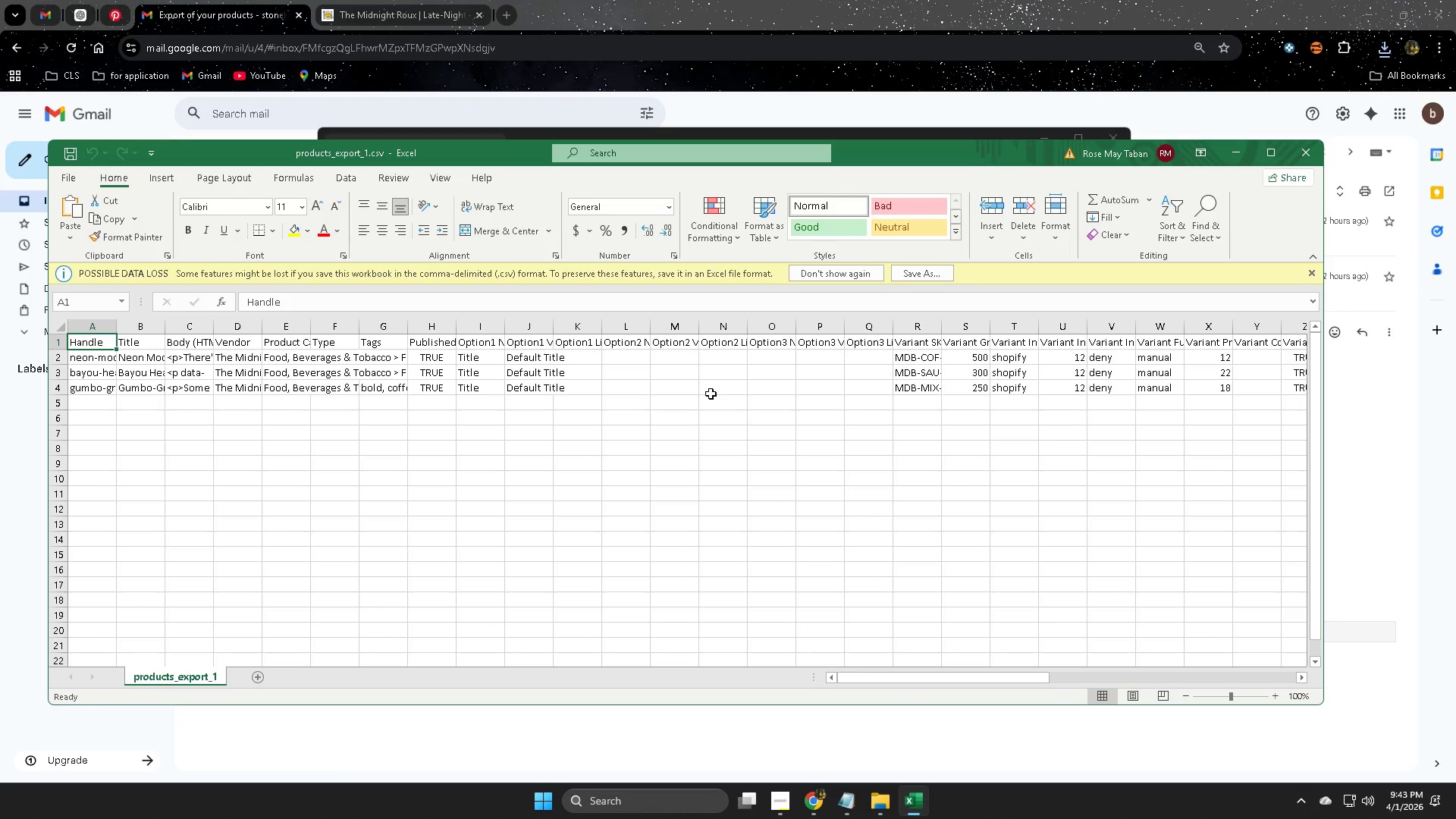 
key(ArrowLeft)
 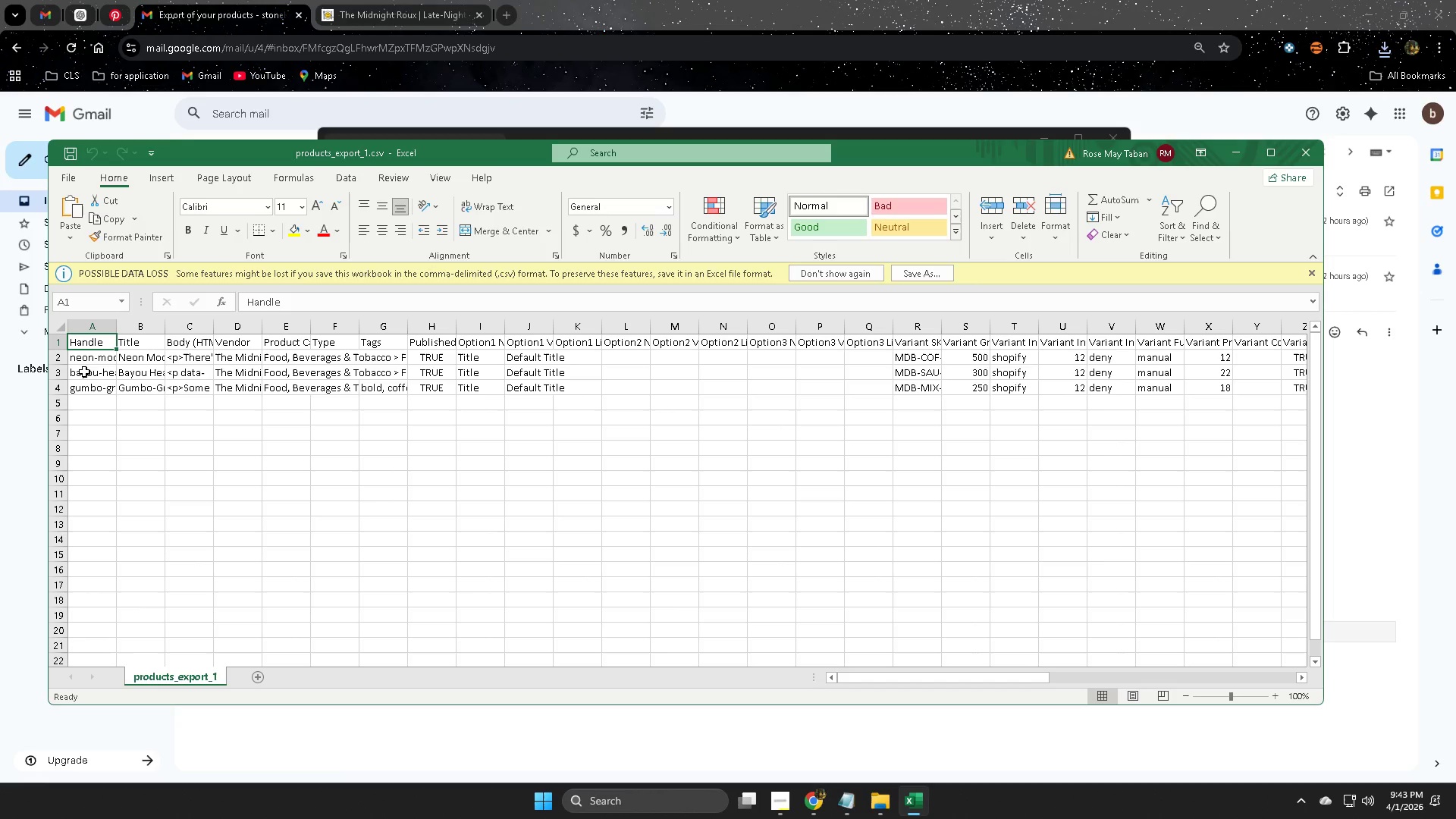 
double_click([93, 359])
 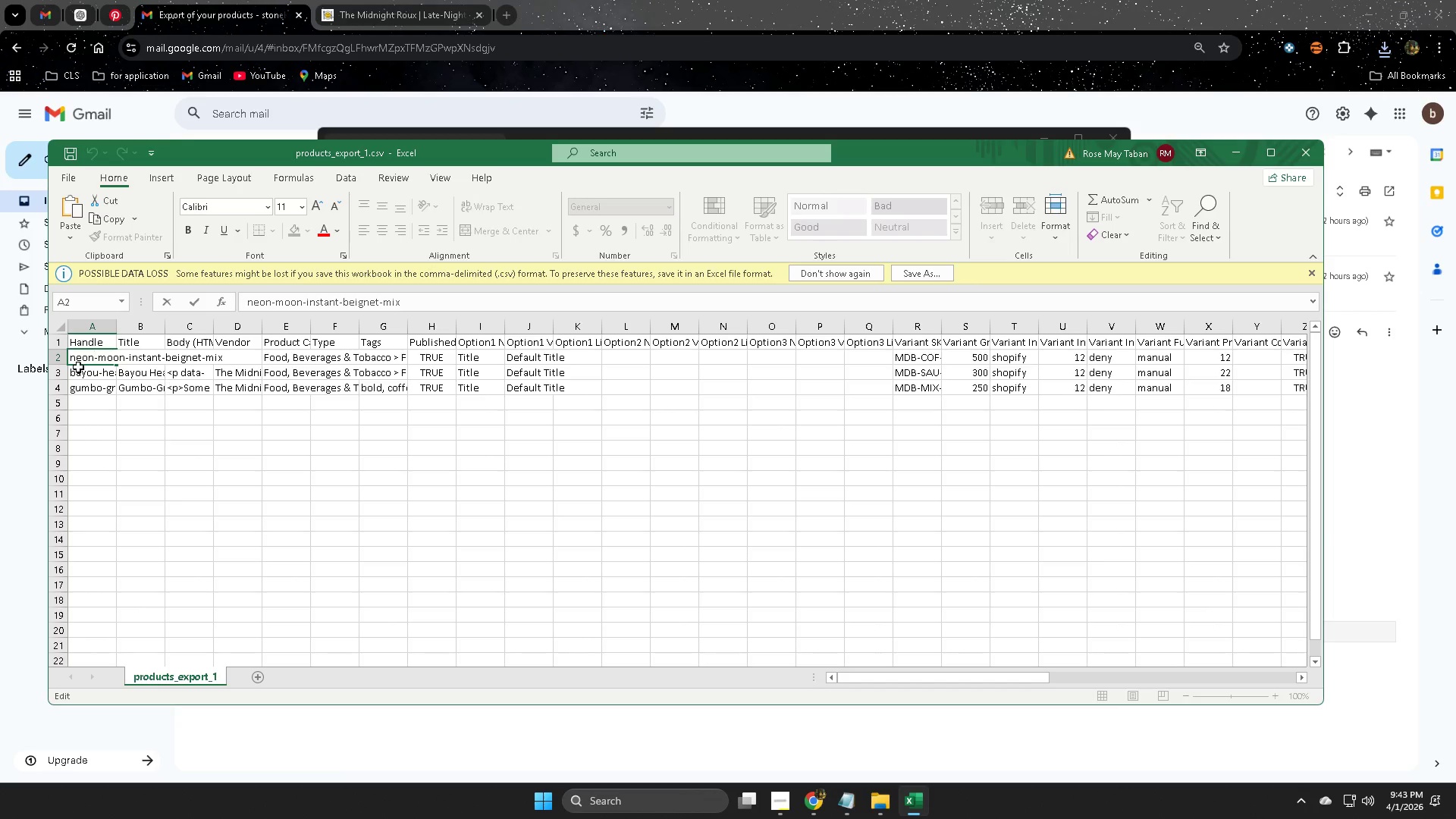 
double_click([98, 374])
 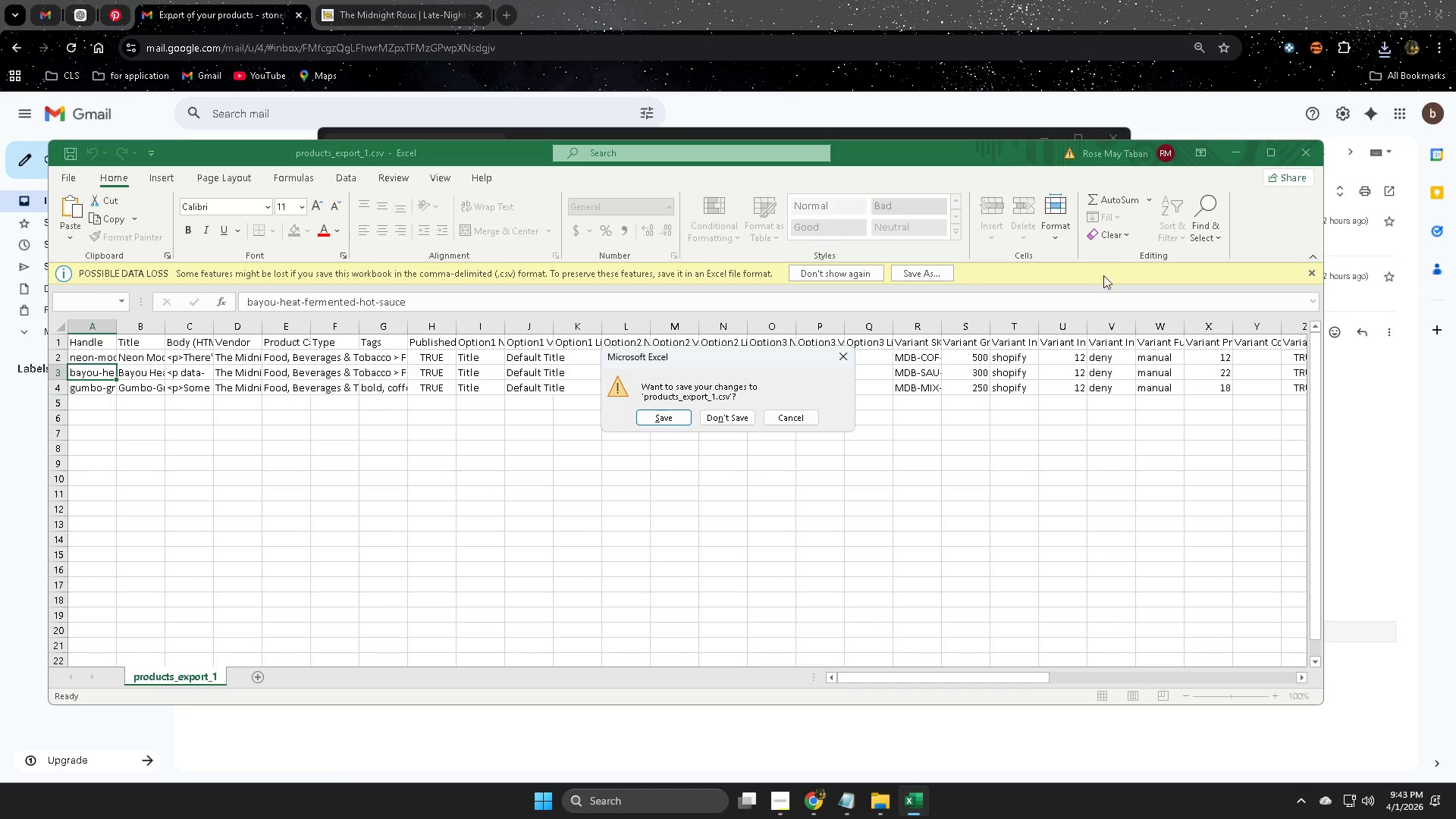 
left_click([730, 417])
 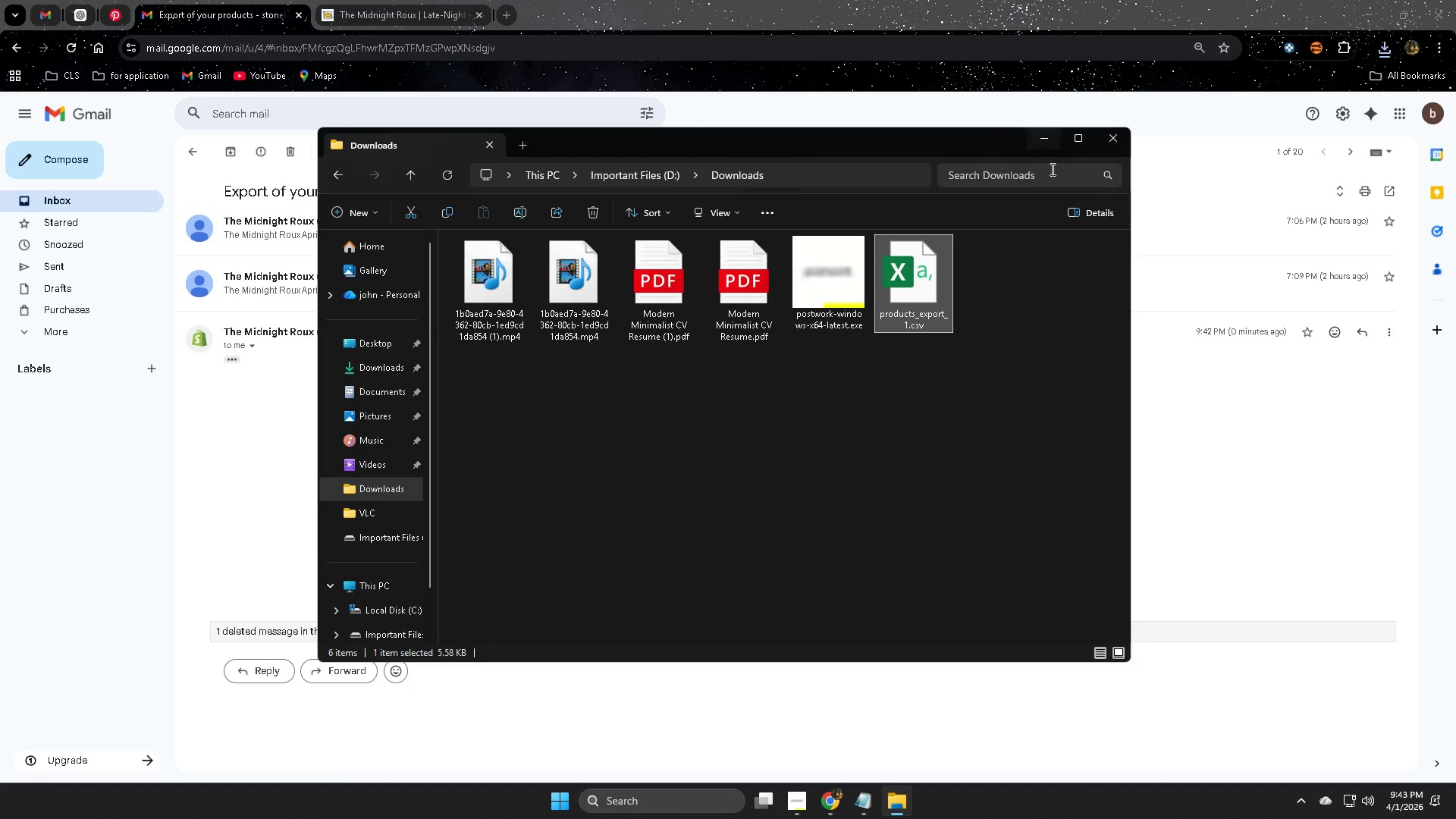 
left_click([1118, 136])
 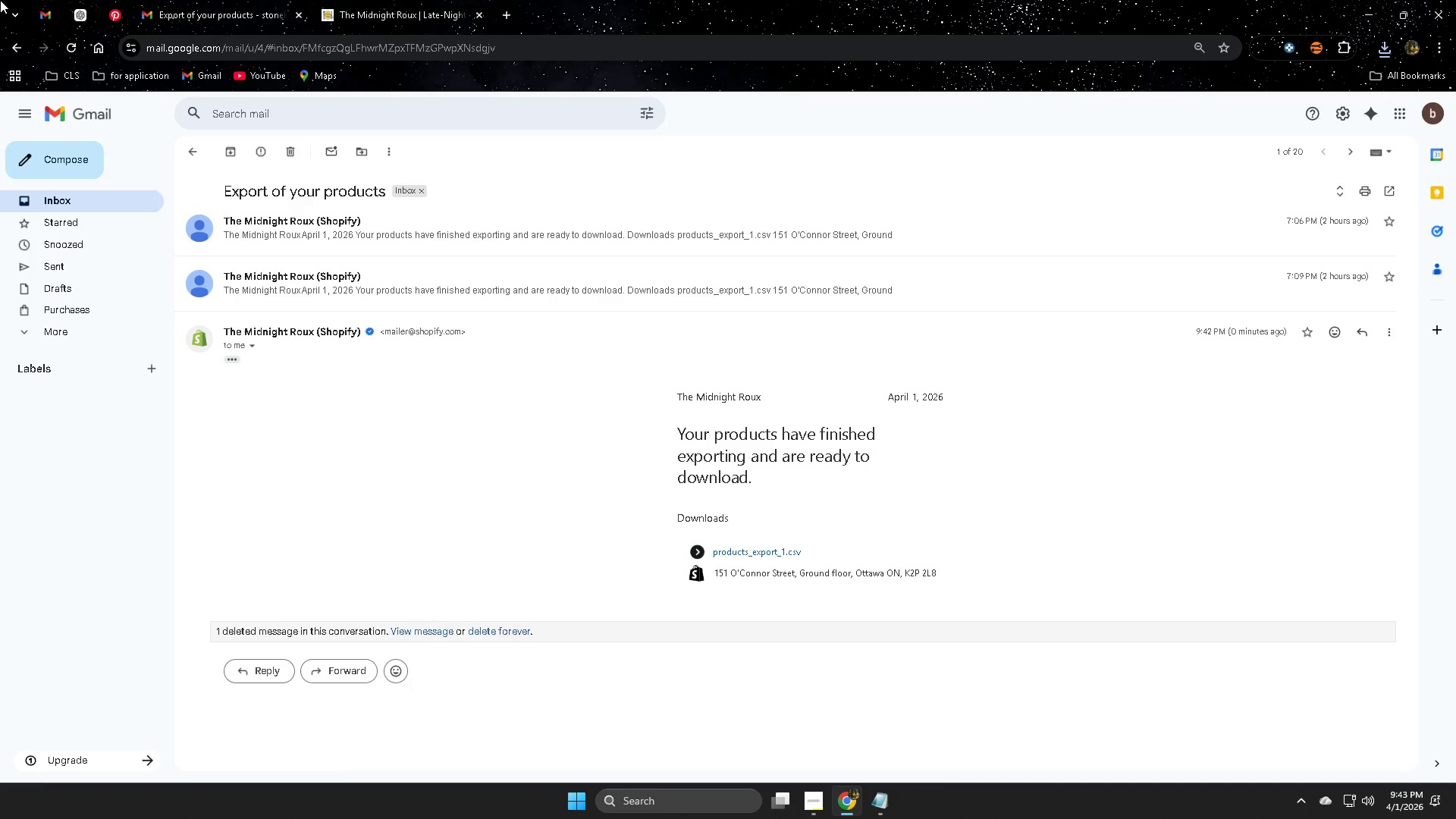 
key(Control+ControlLeft)
 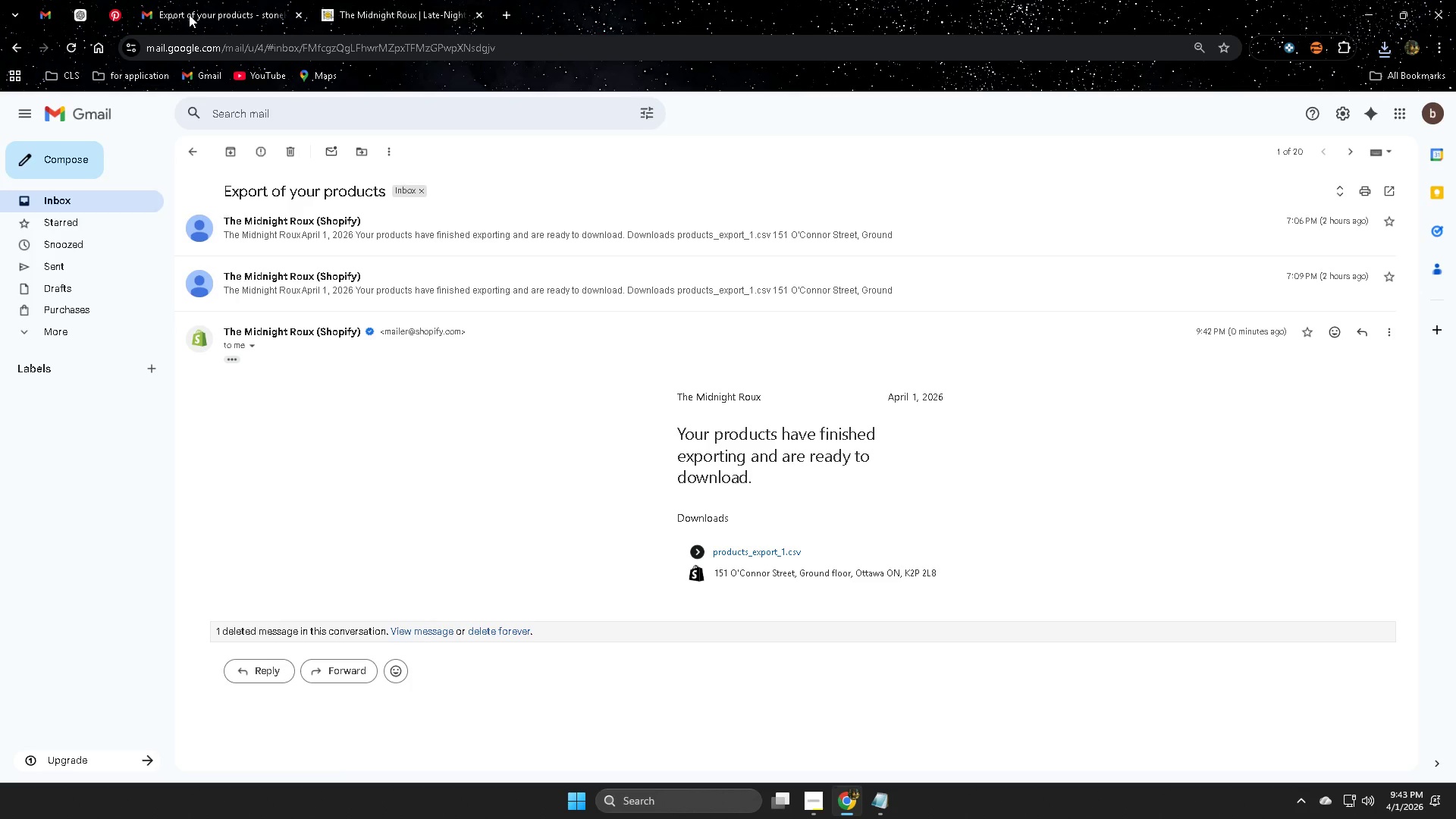 
left_click([190, 14])
 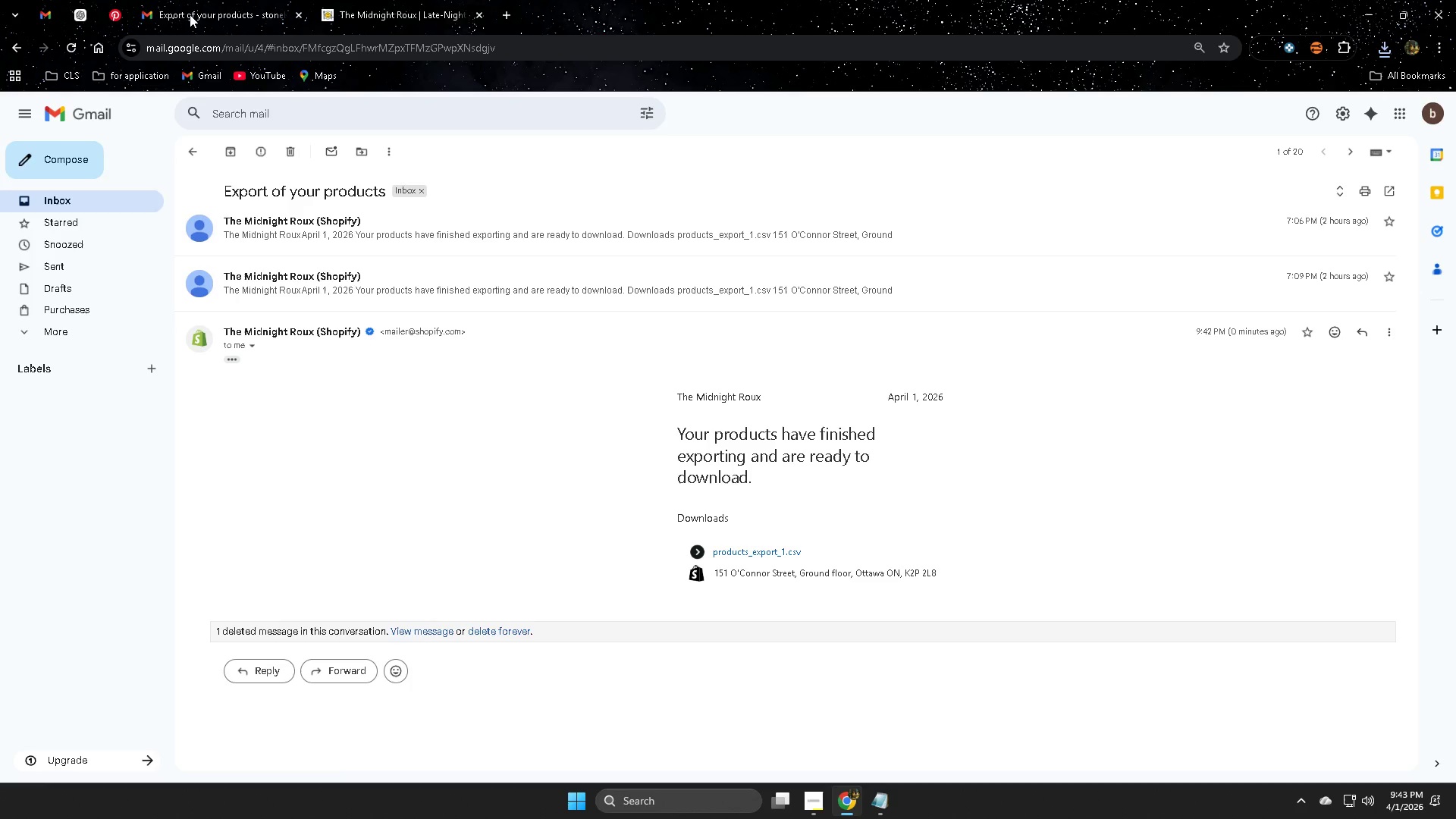 
key(Control+W)